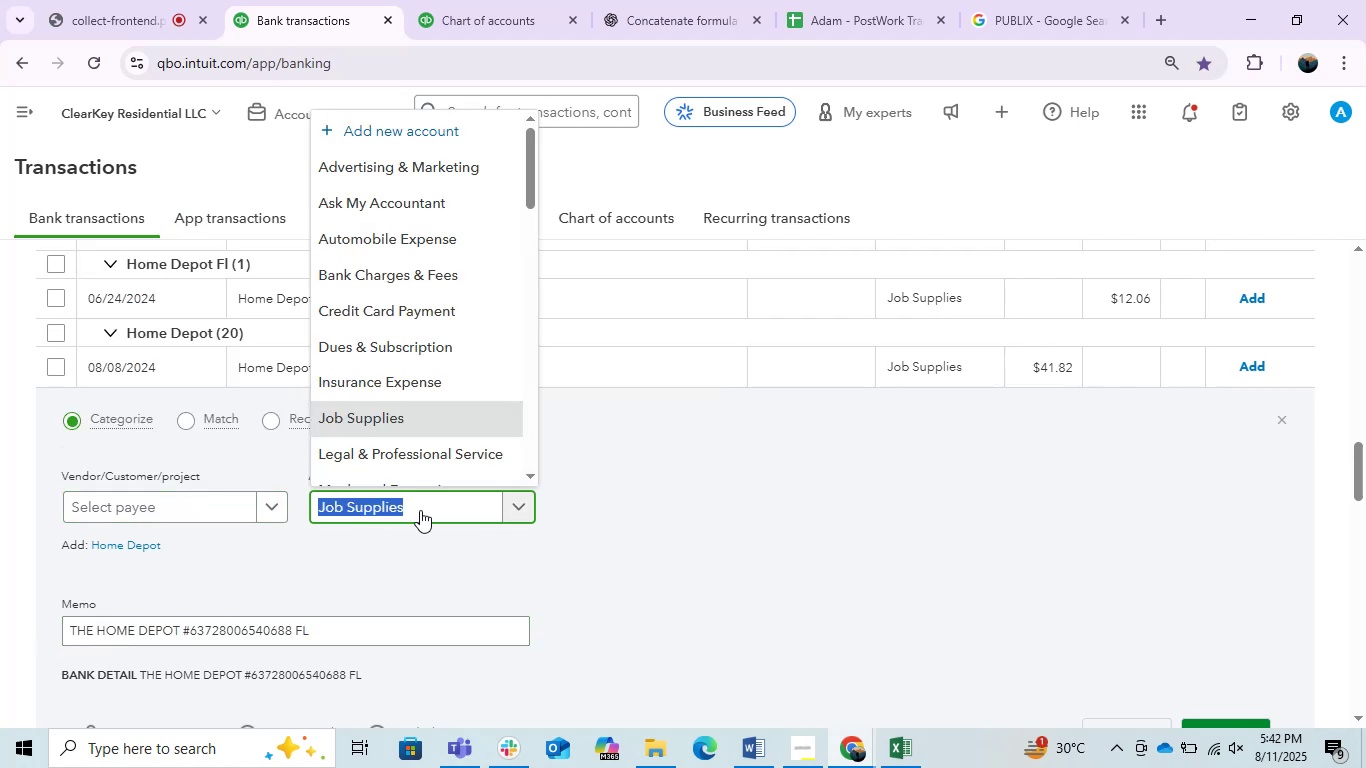 
type(re)
 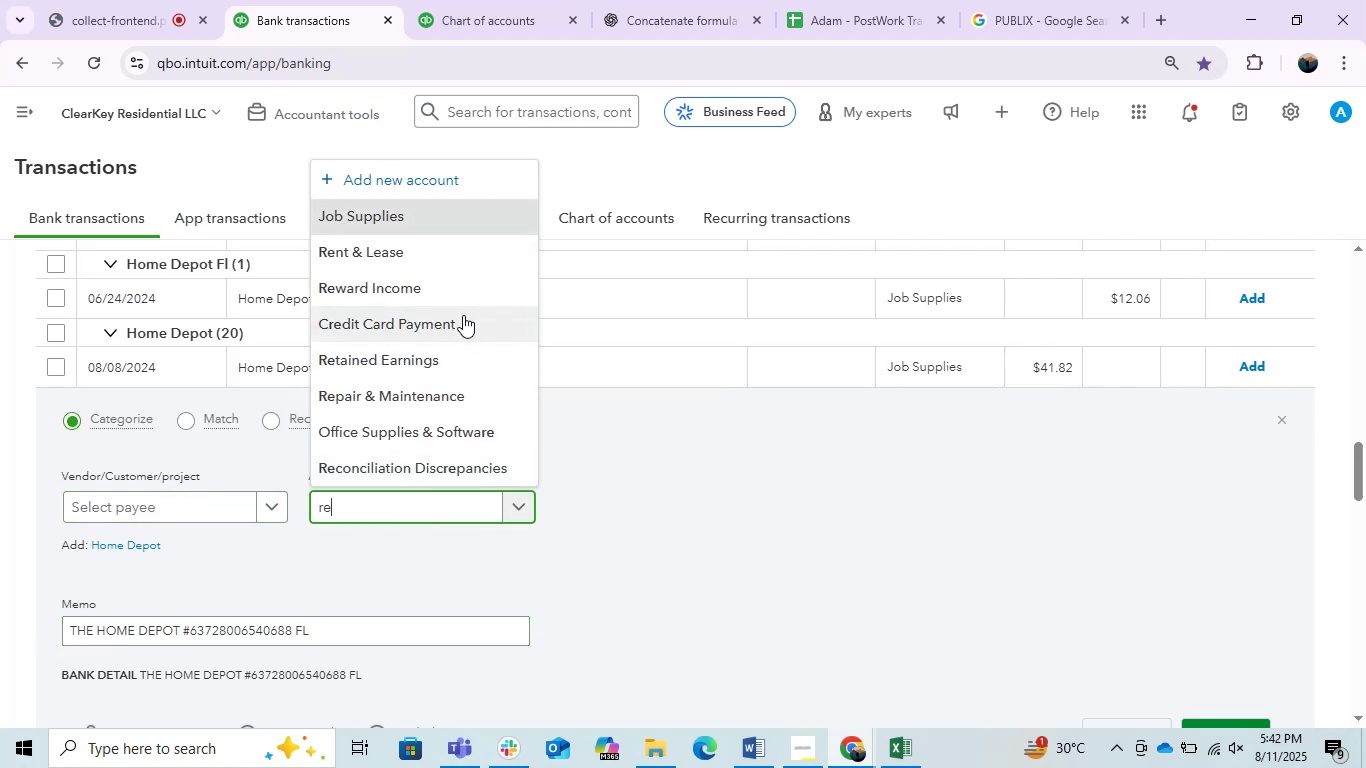 
left_click([429, 397])
 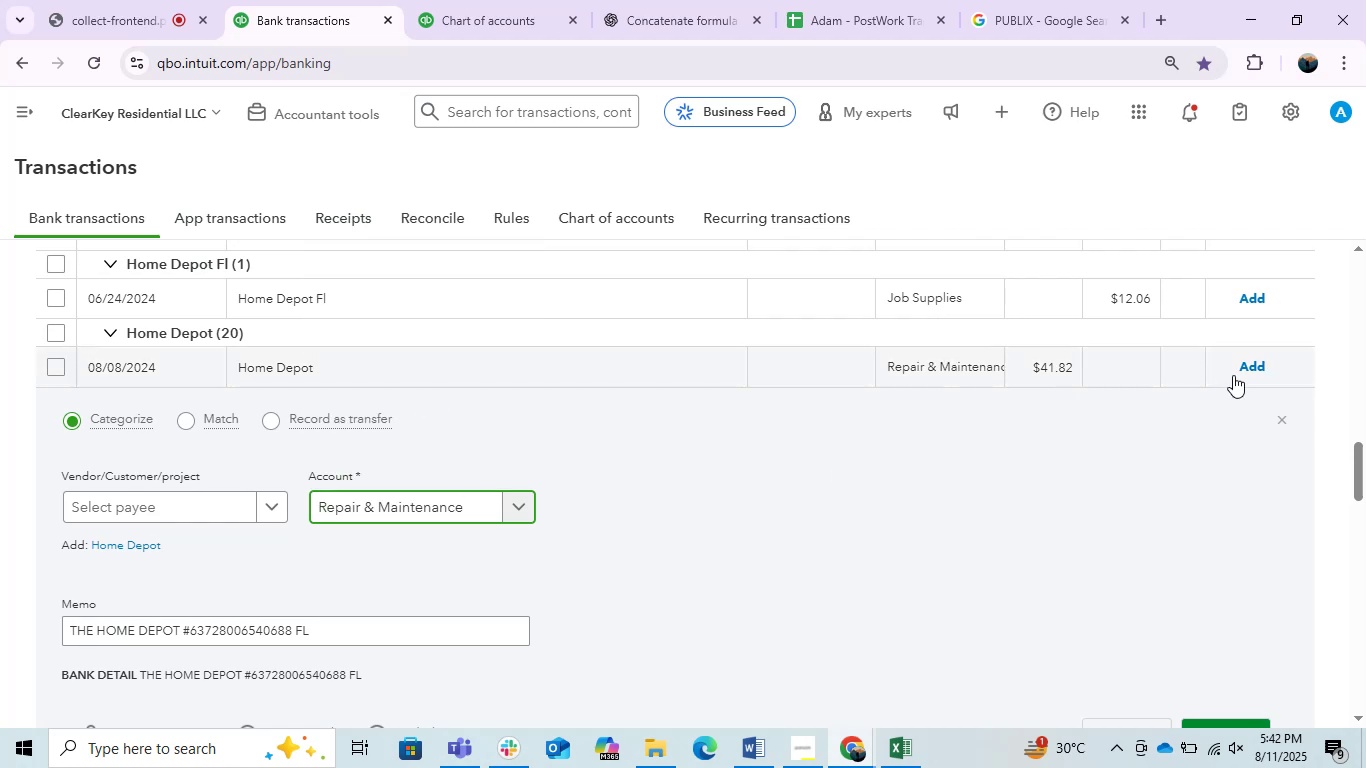 
left_click([1239, 364])
 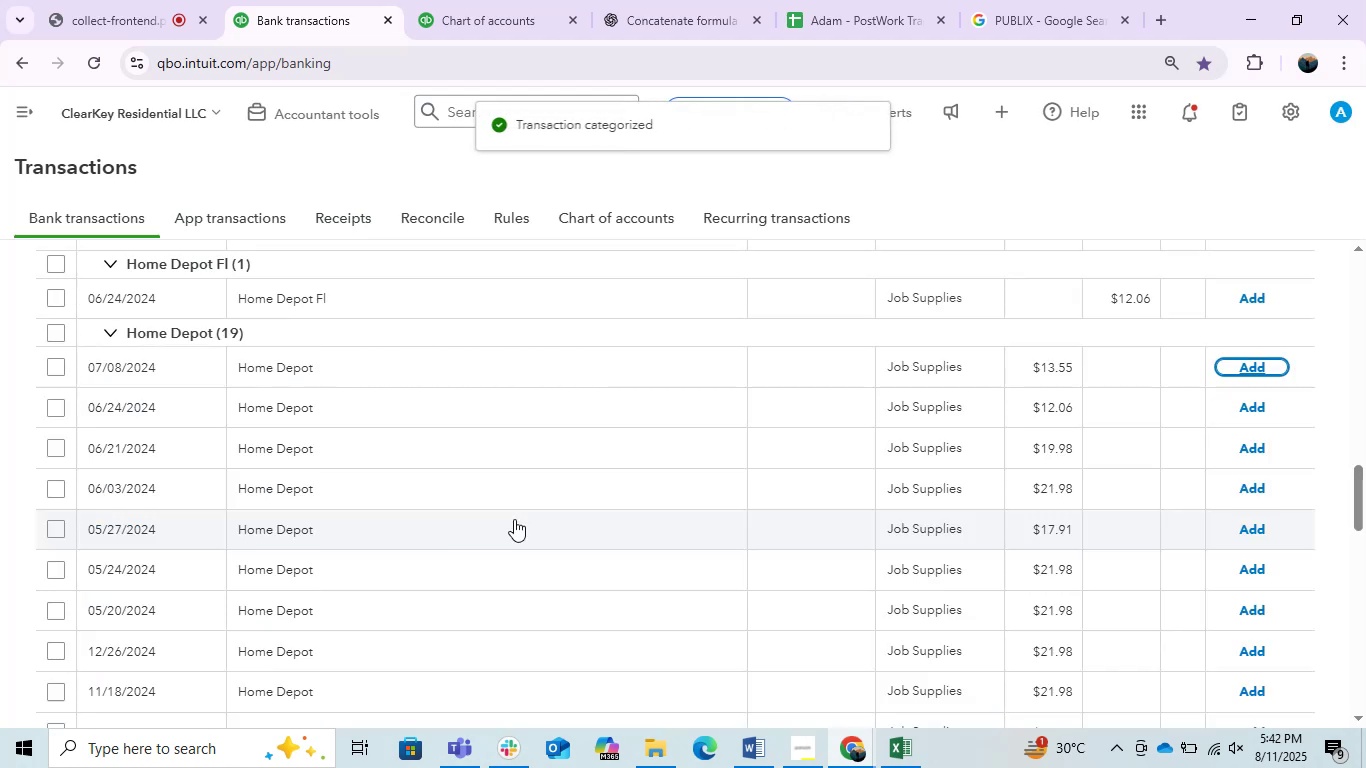 
scroll: coordinate [438, 566], scroll_direction: up, amount: 3.0
 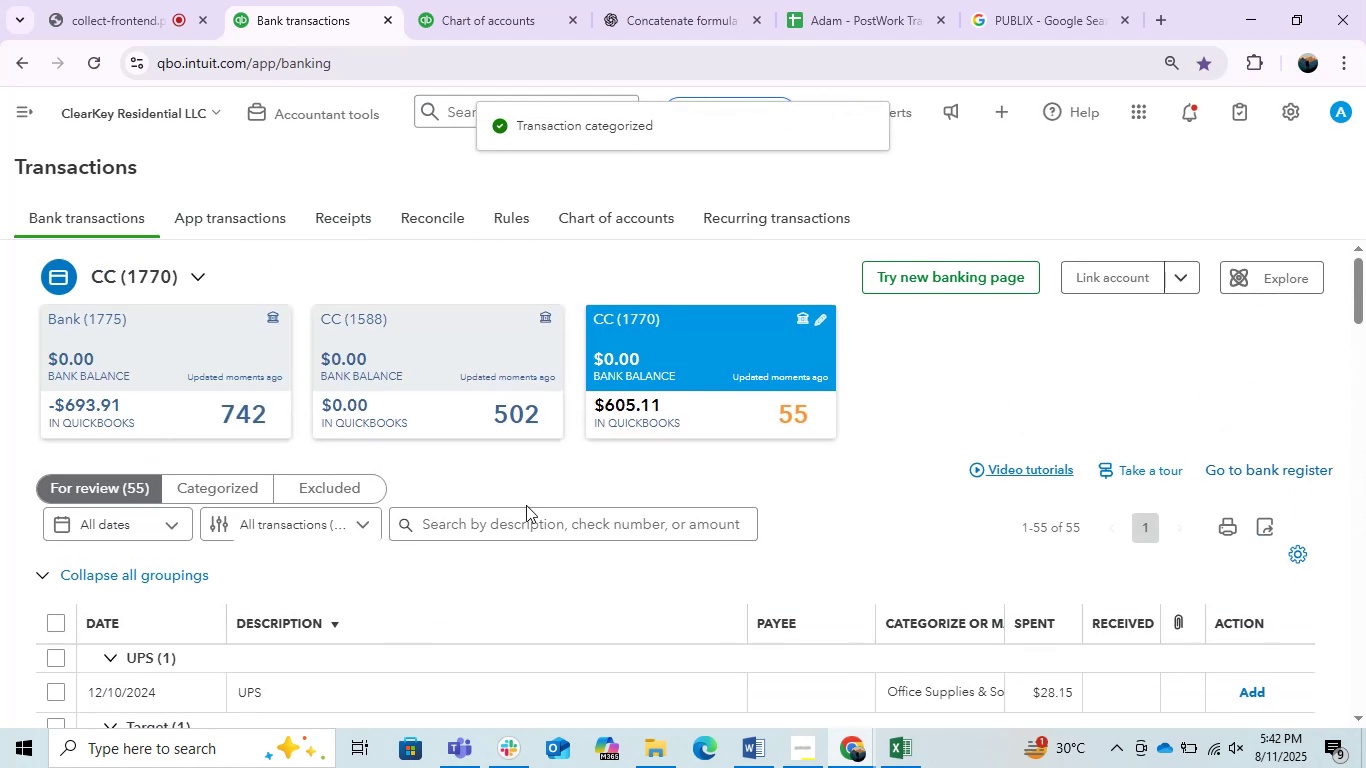 
left_click([505, 527])
 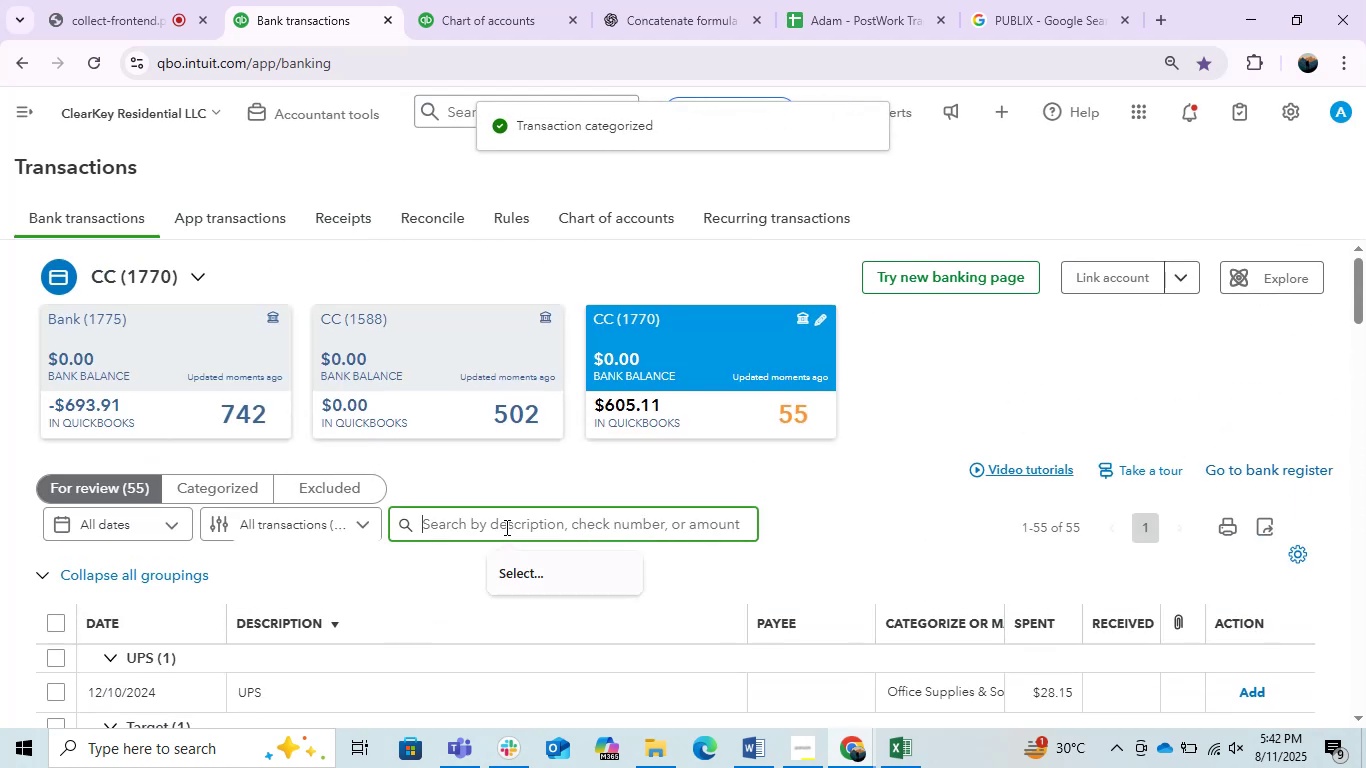 
key(Control+V)
 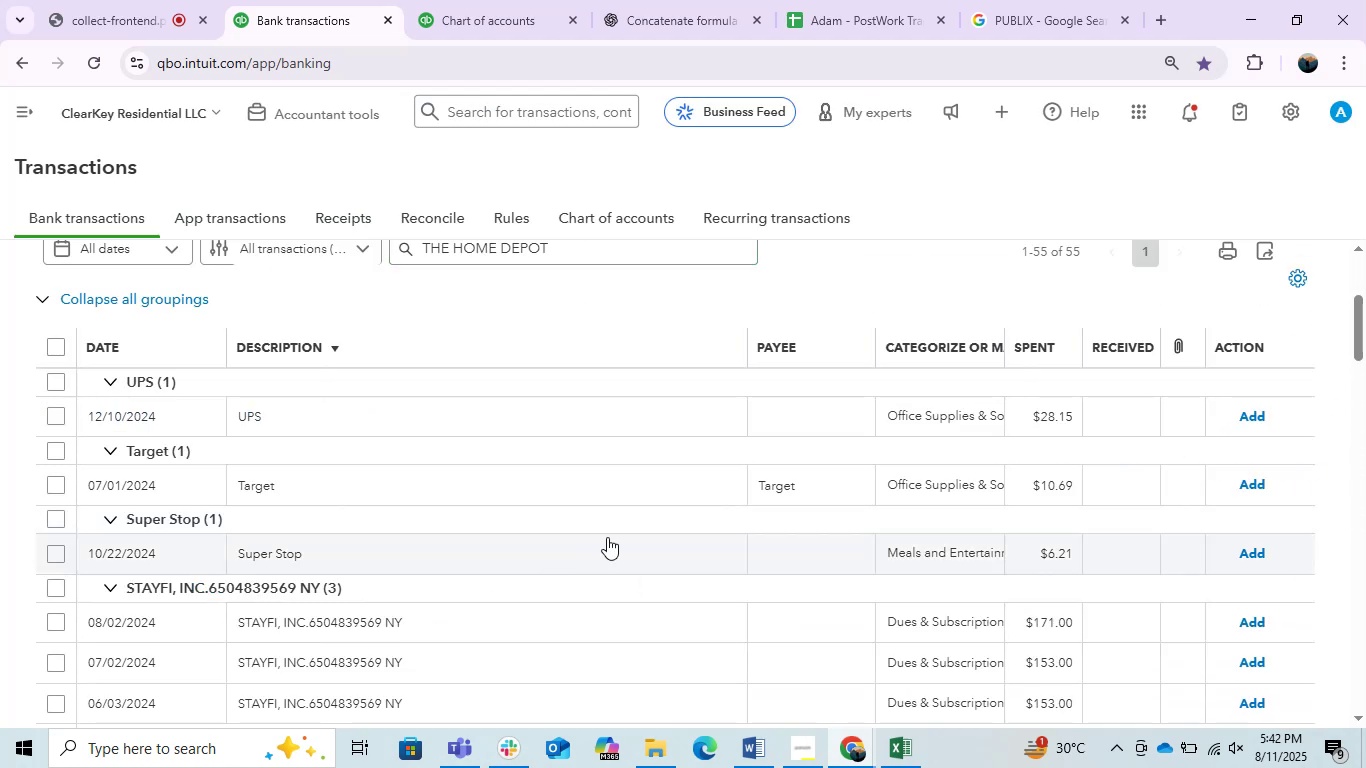 
key(Enter)
 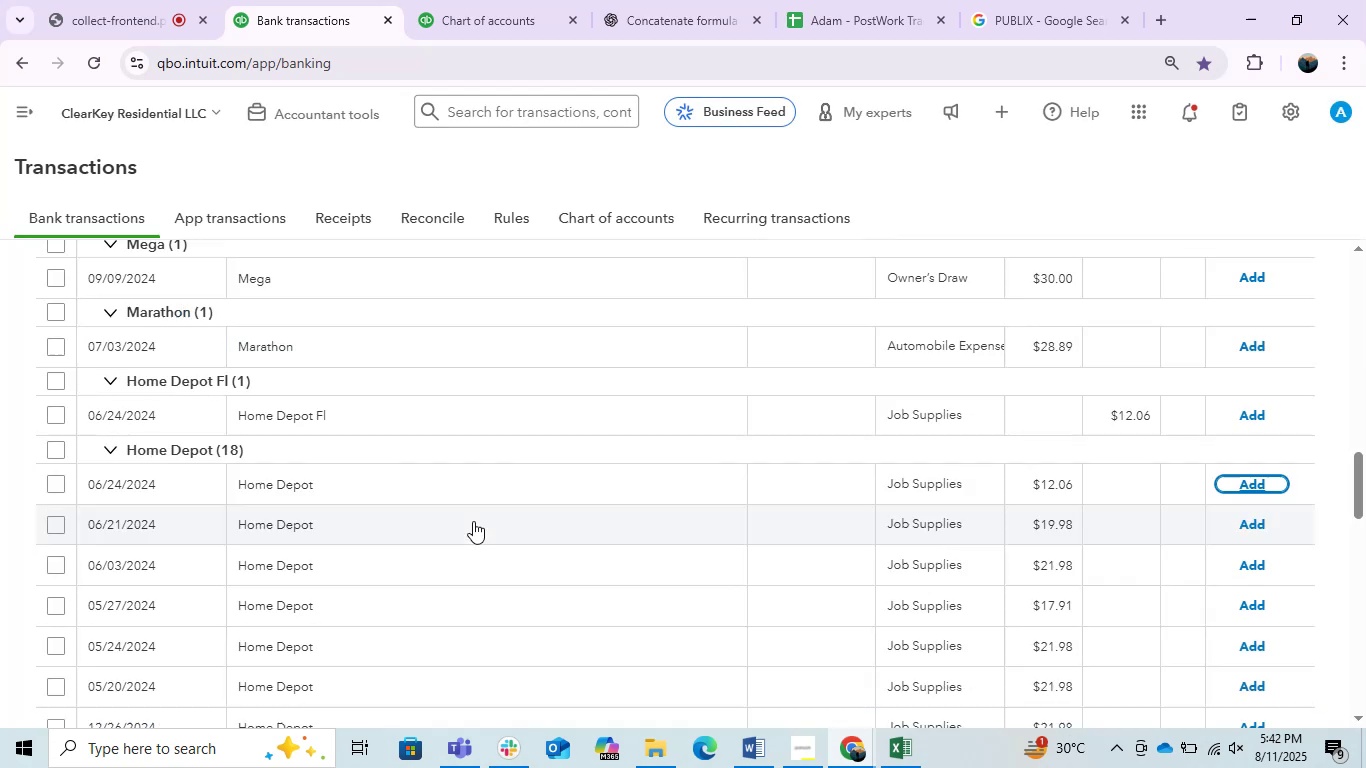 
scroll: coordinate [473, 522], scroll_direction: up, amount: 3.0
 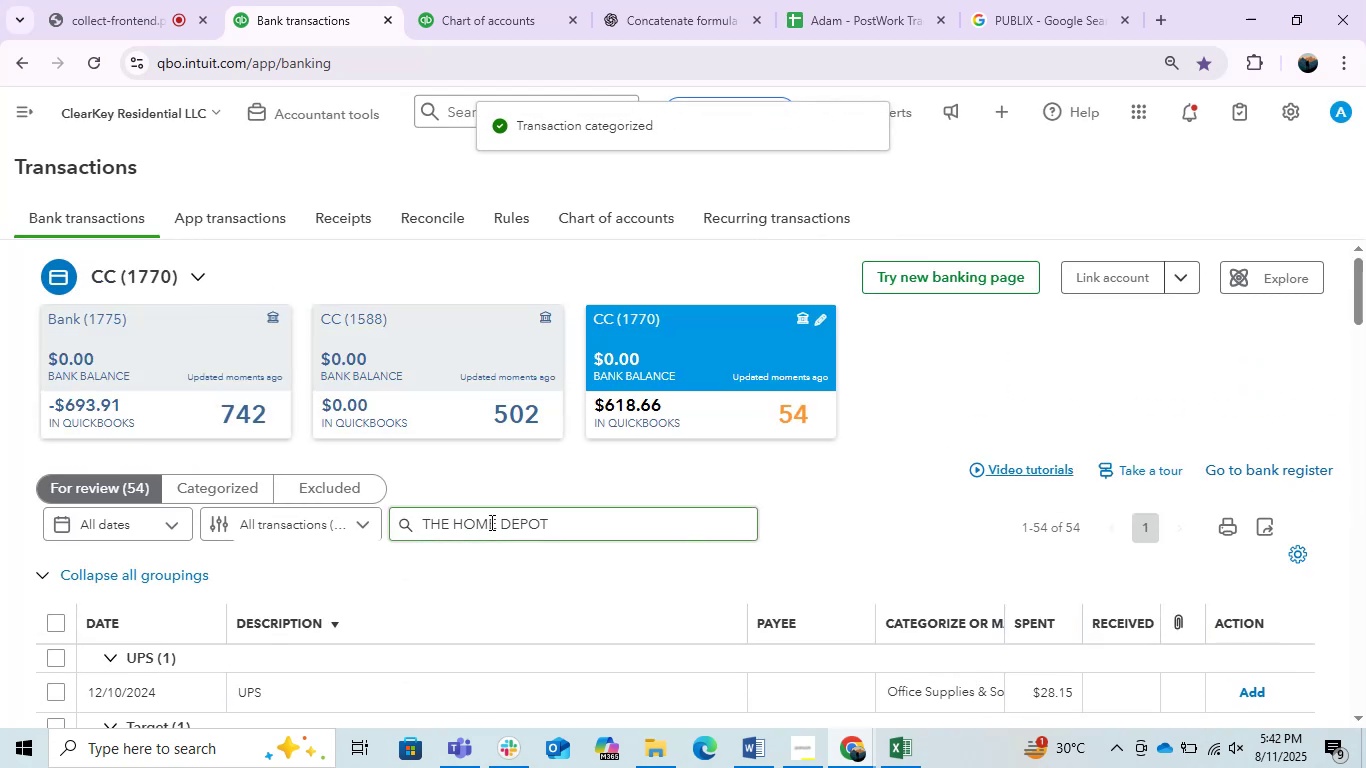 
left_click([579, 521])
 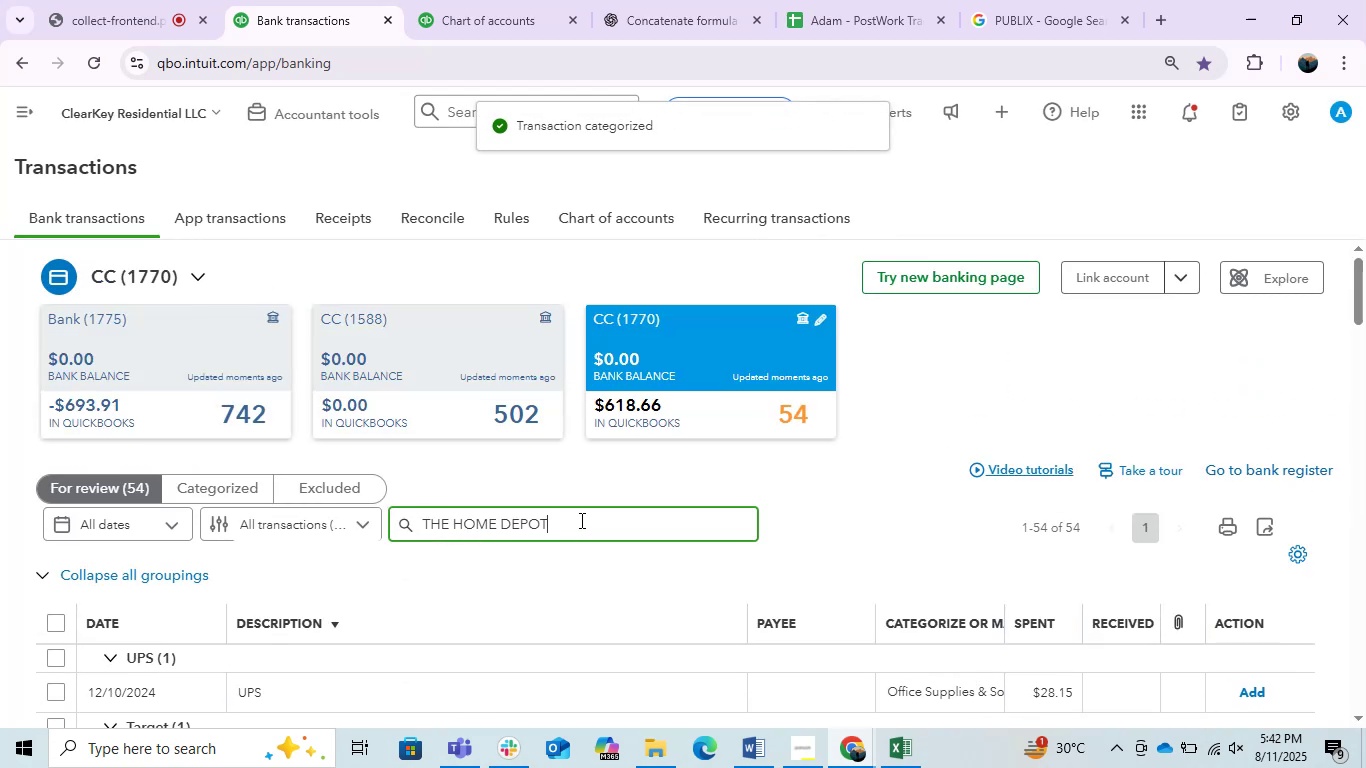 
key(Enter)
 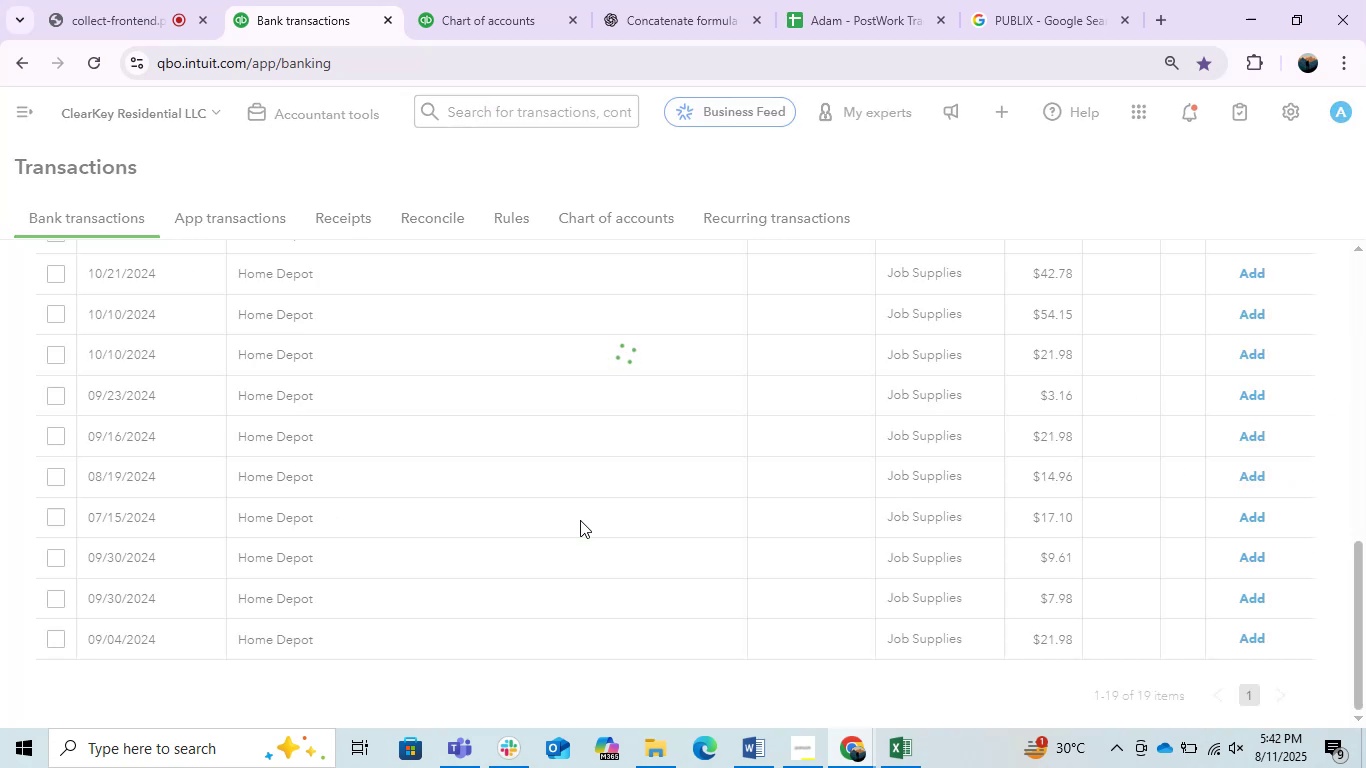 
scroll: coordinate [542, 546], scroll_direction: up, amount: 1.0
 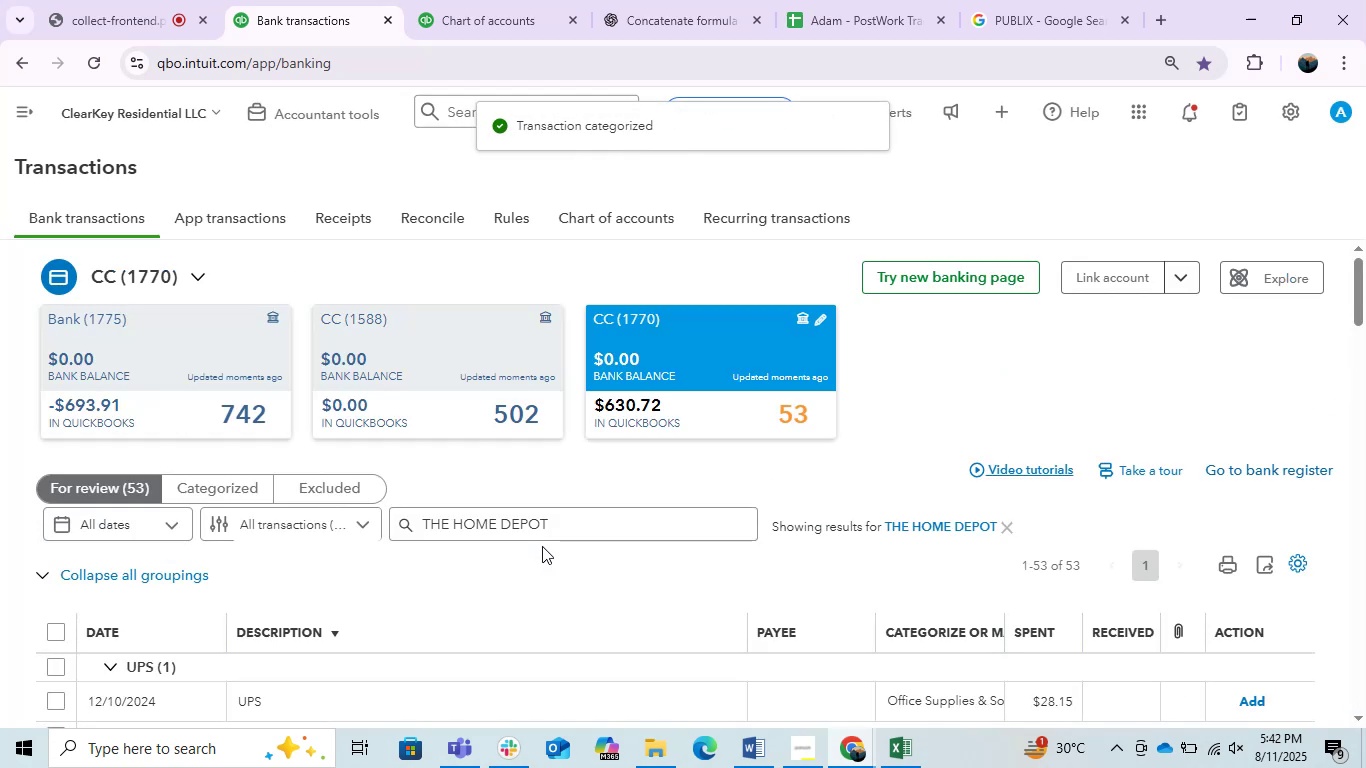 
scroll: coordinate [542, 546], scroll_direction: down, amount: 1.0
 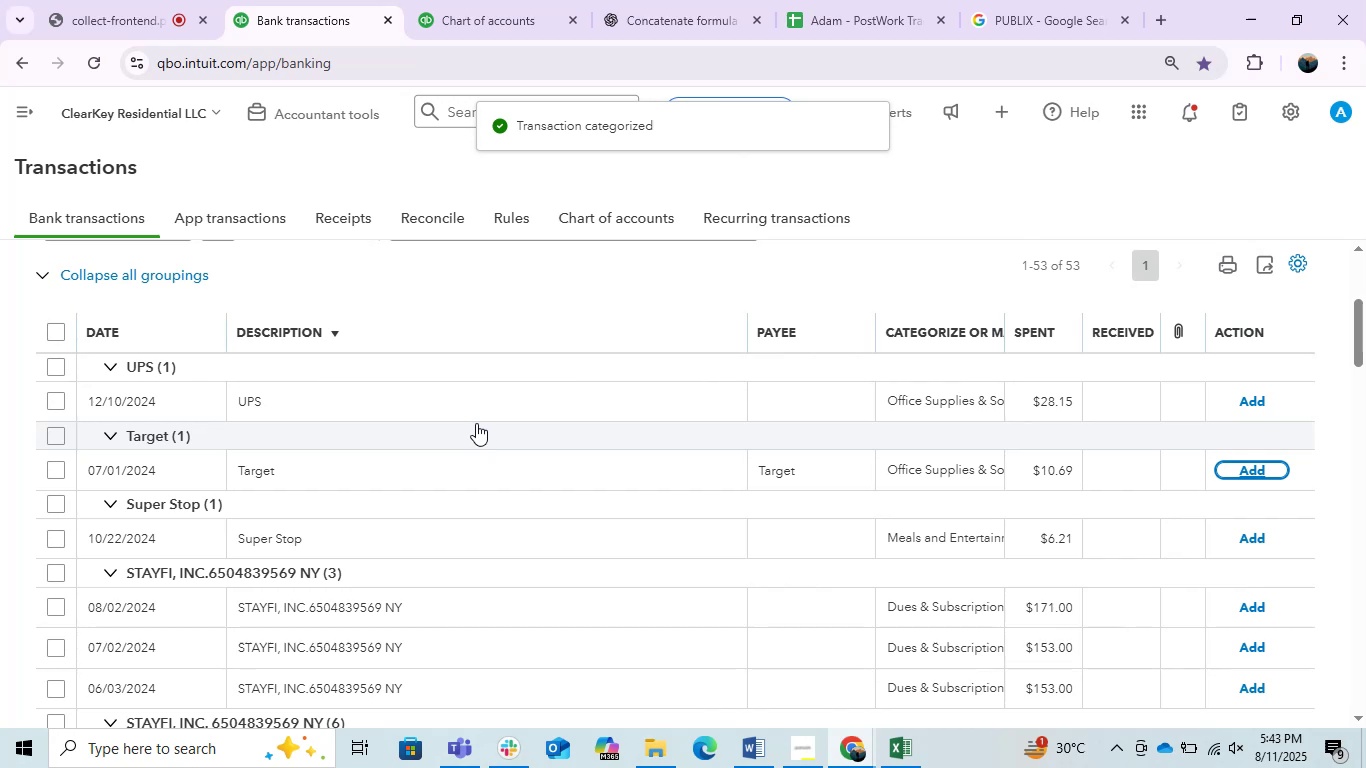 
left_click([469, 413])
 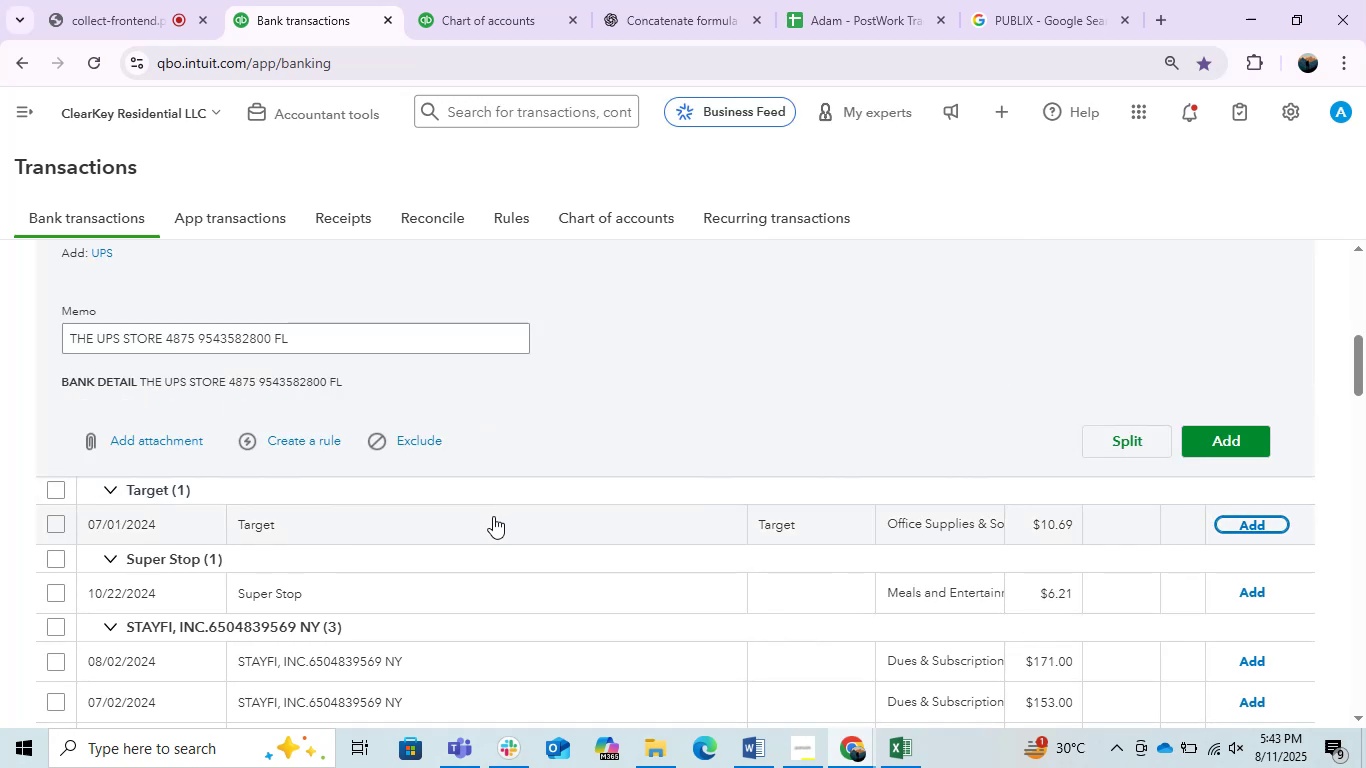 
left_click([493, 516])
 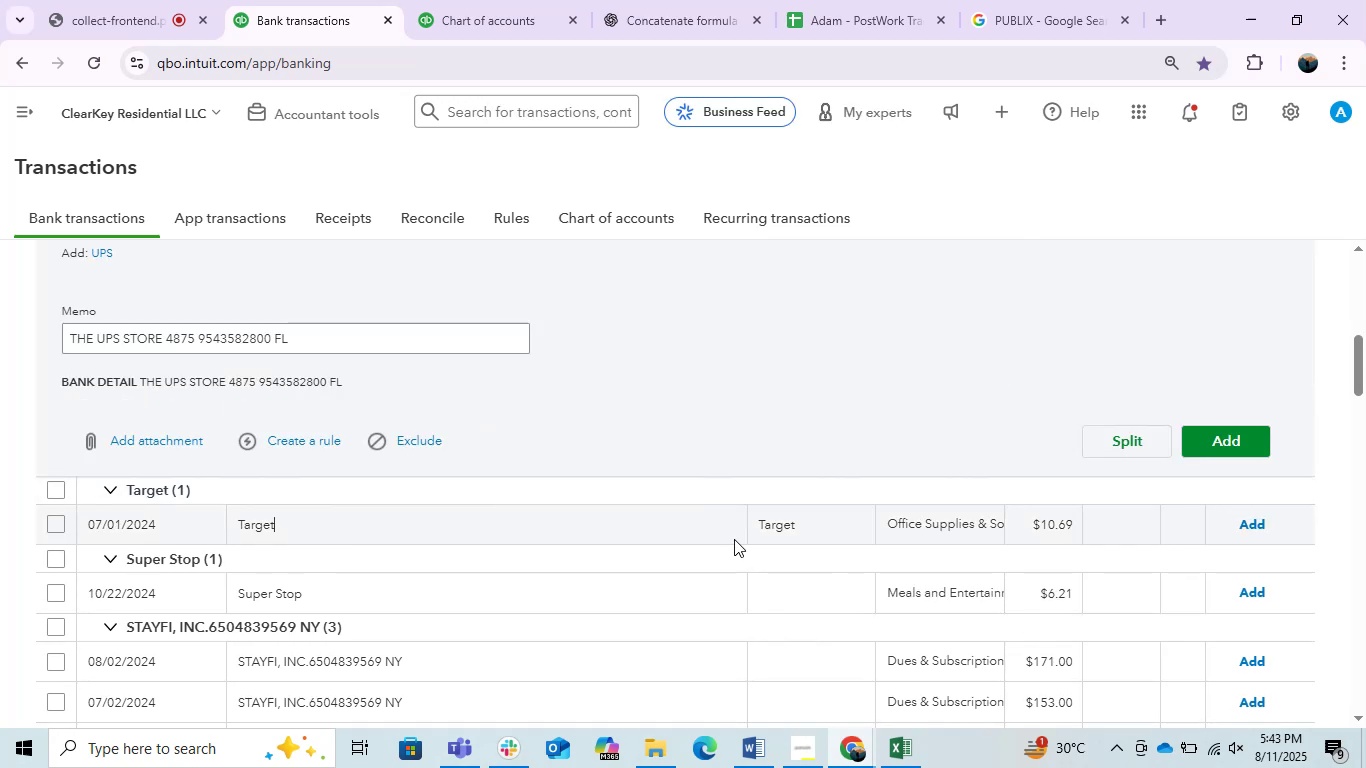 
scroll: coordinate [739, 539], scroll_direction: up, amount: 2.0
 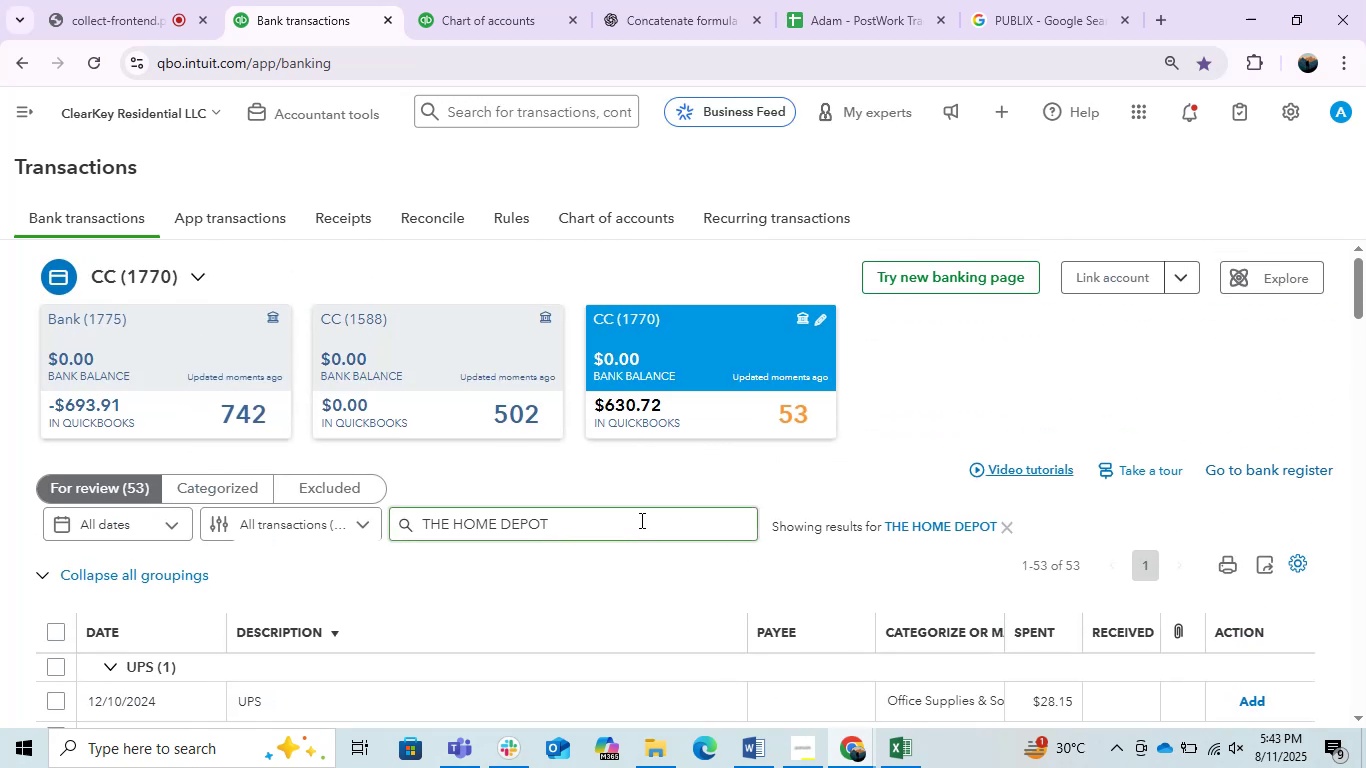 
left_click([628, 519])
 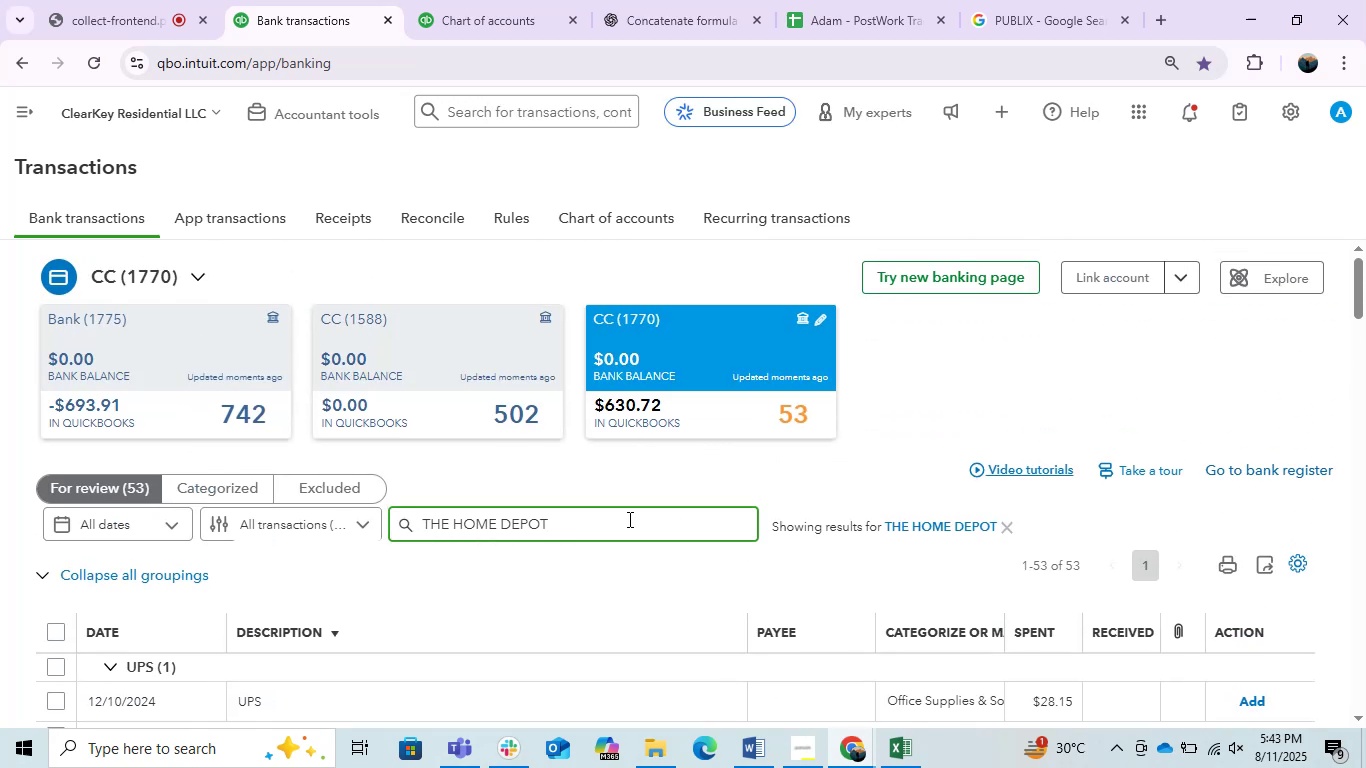 
key(Enter)
 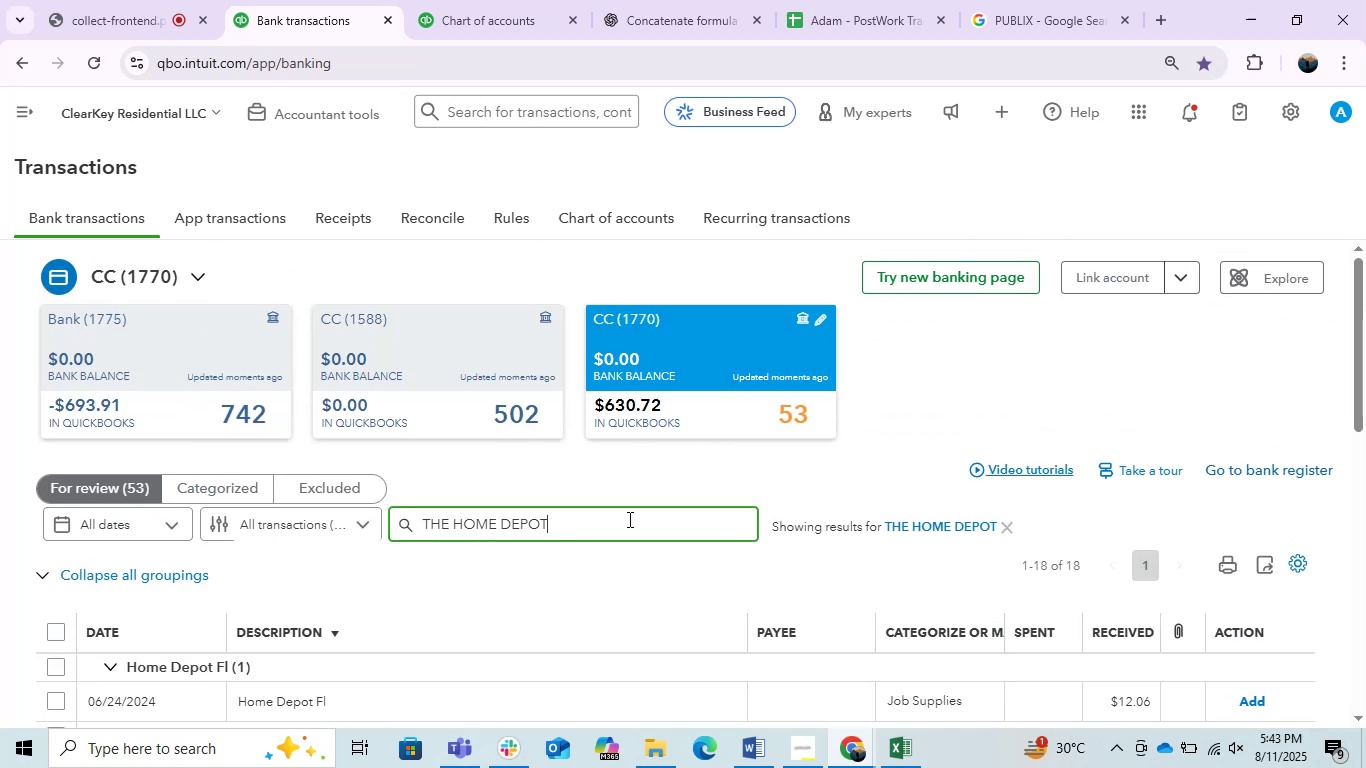 
key(Enter)
 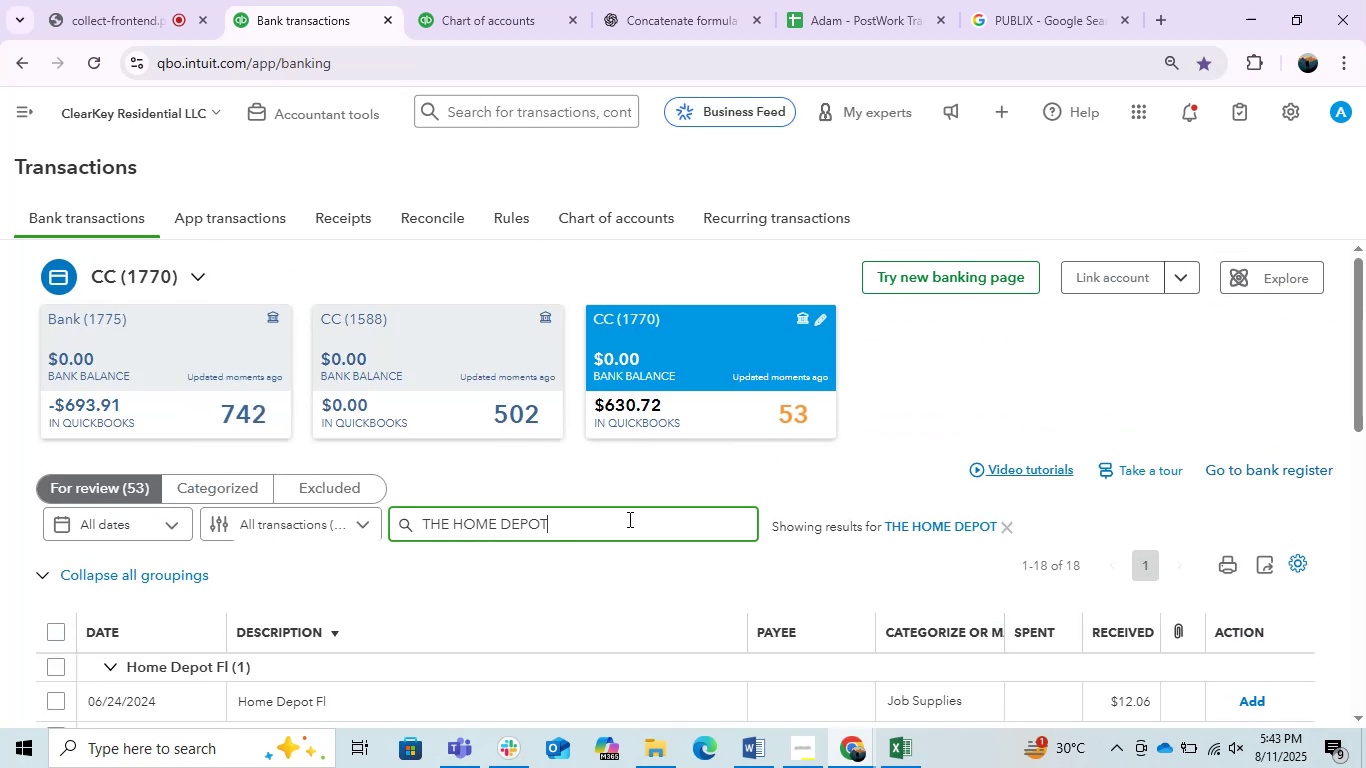 
key(Enter)
 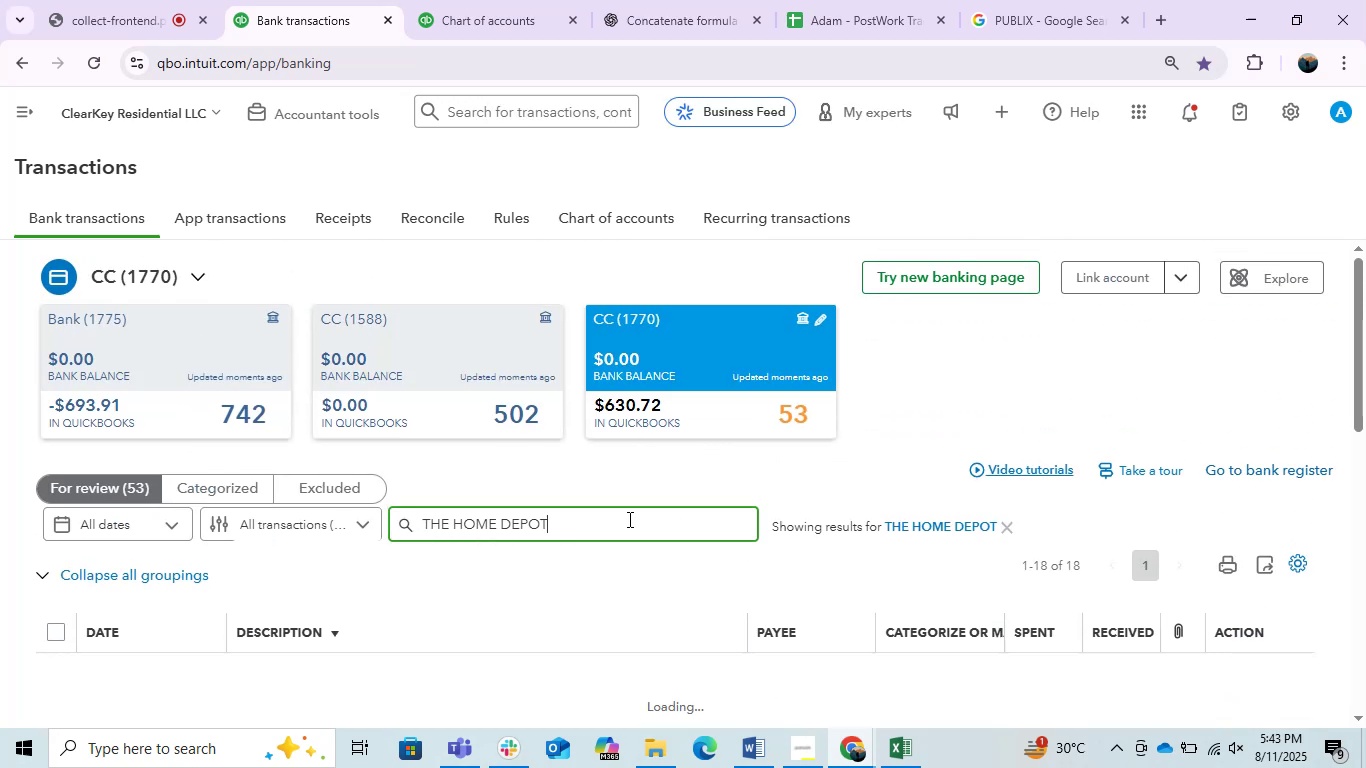 
key(Enter)
 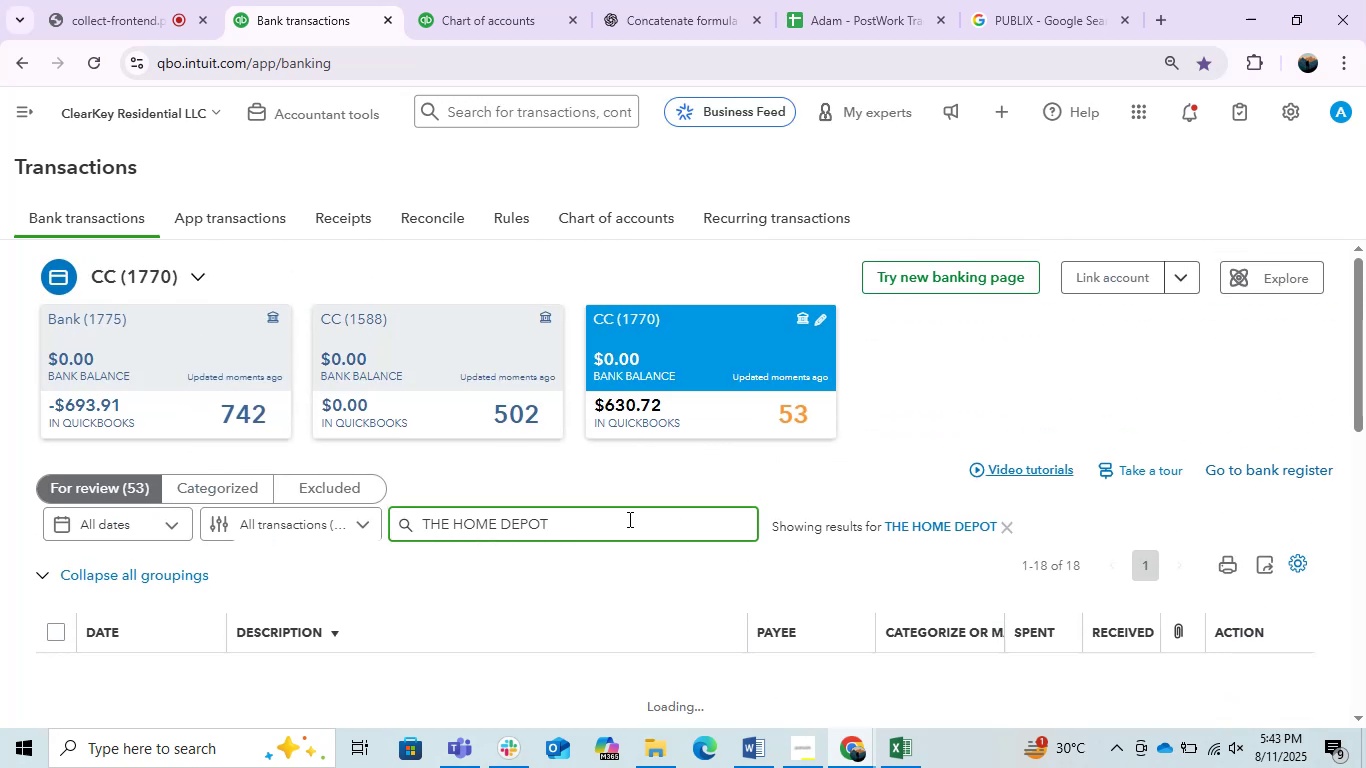 
key(Enter)
 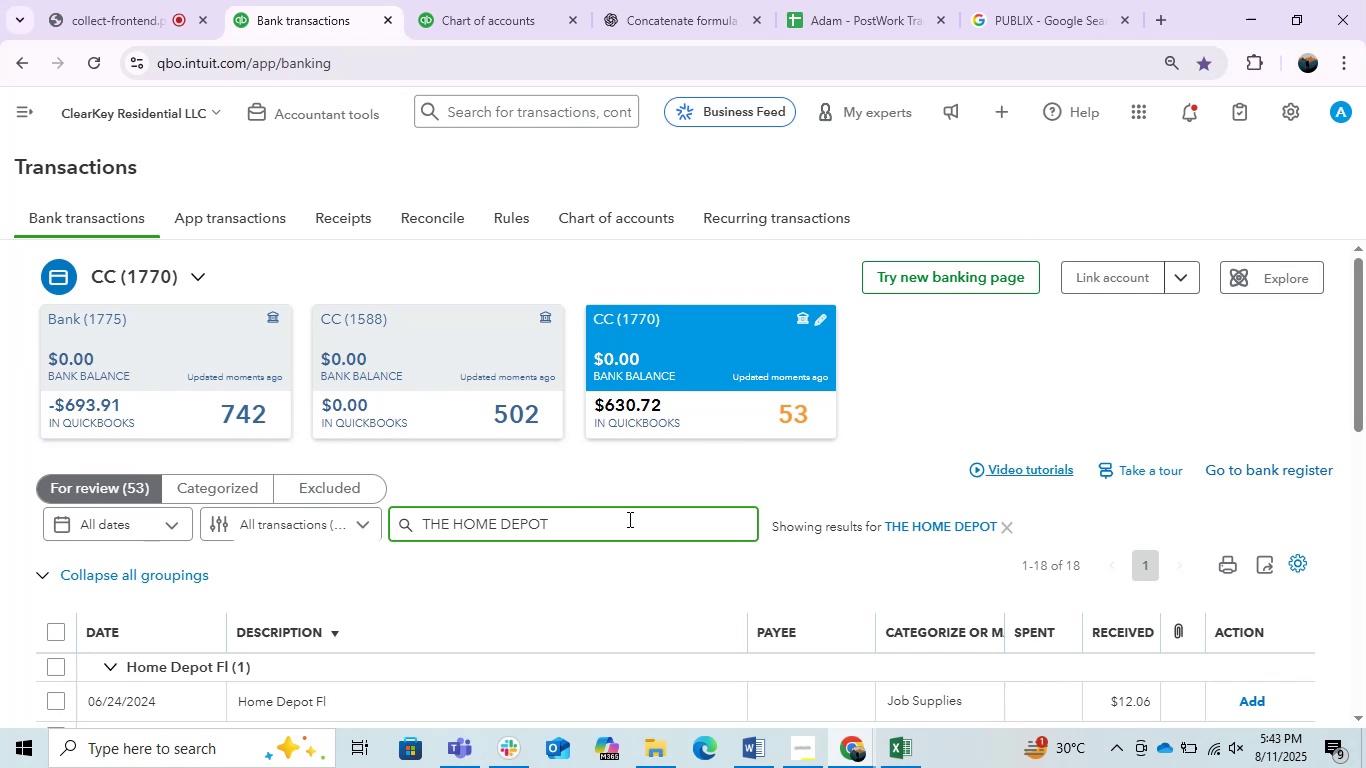 
scroll: coordinate [589, 512], scroll_direction: down, amount: 3.0
 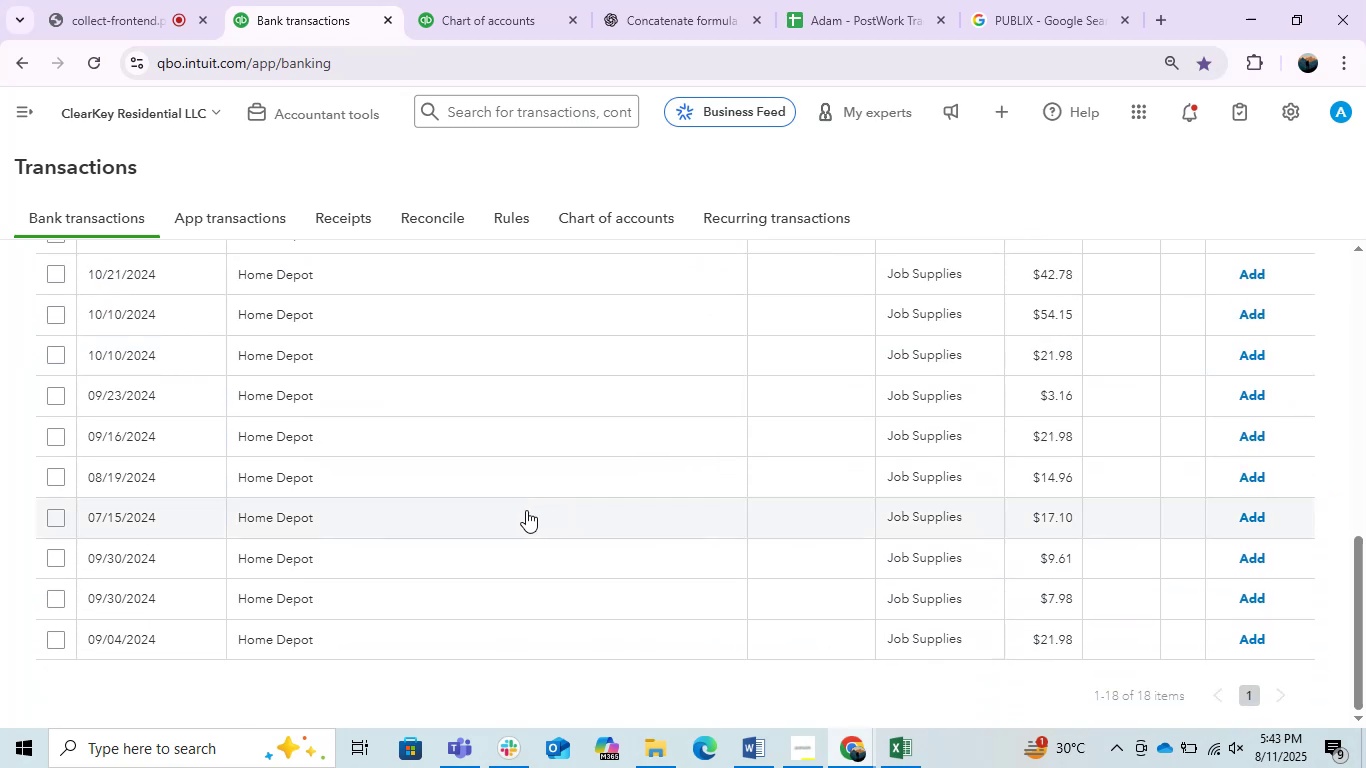 
scroll: coordinate [525, 510], scroll_direction: none, amount: 0.0
 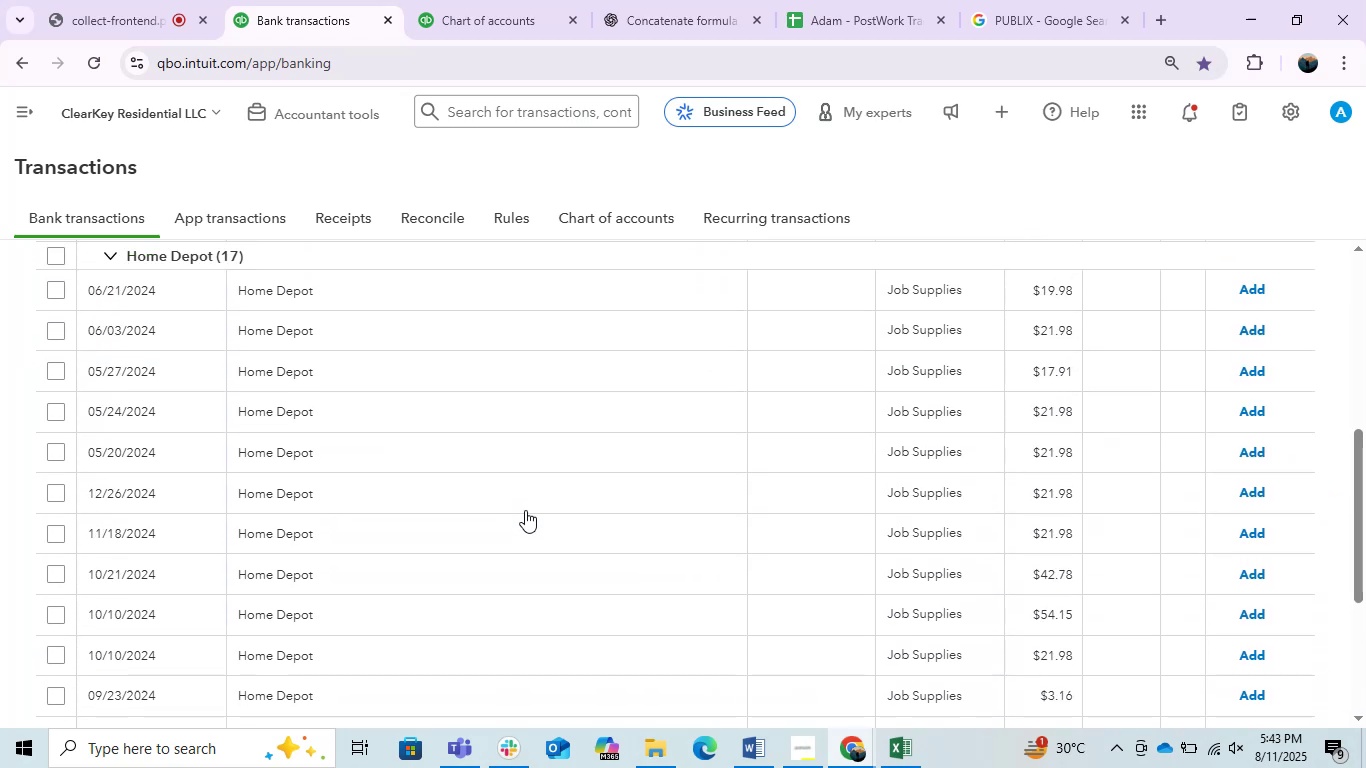 
scroll: coordinate [525, 510], scroll_direction: up, amount: 1.0
 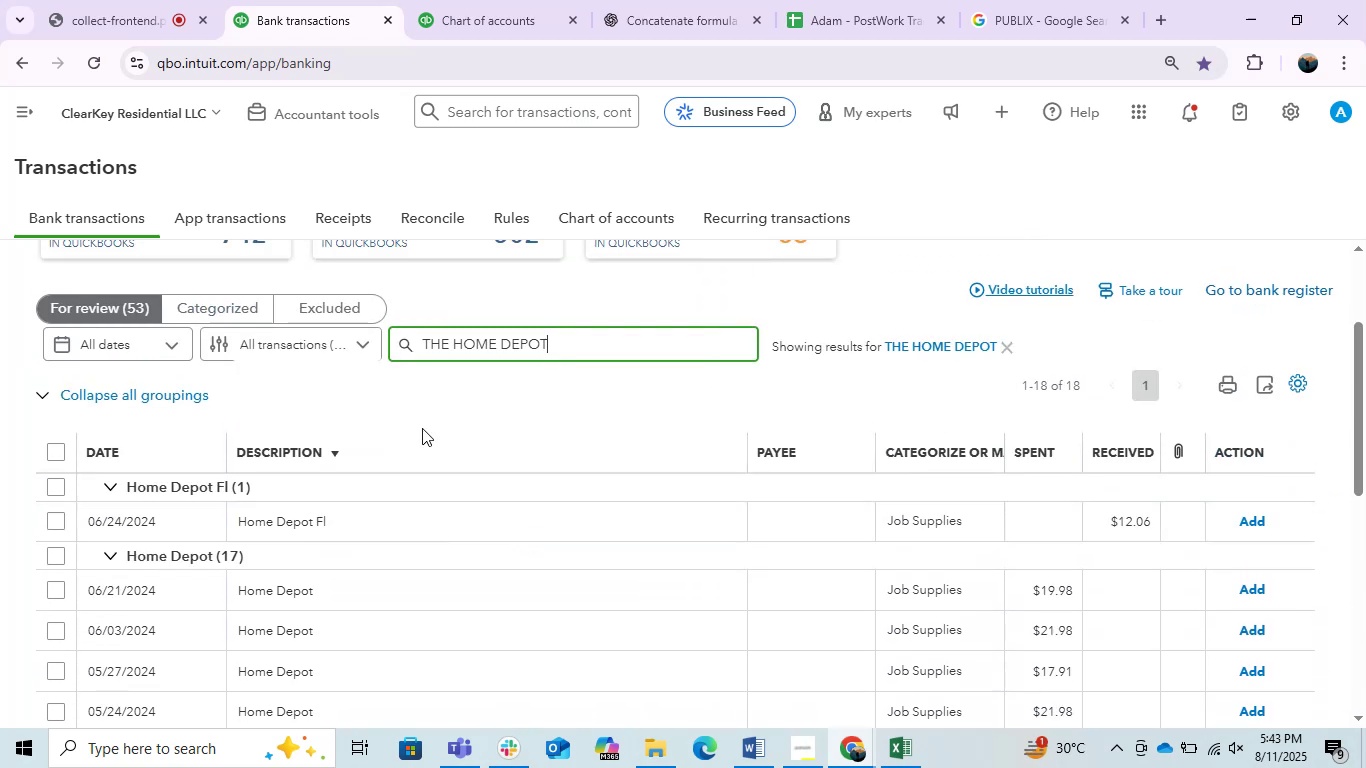 
left_click([225, 306])
 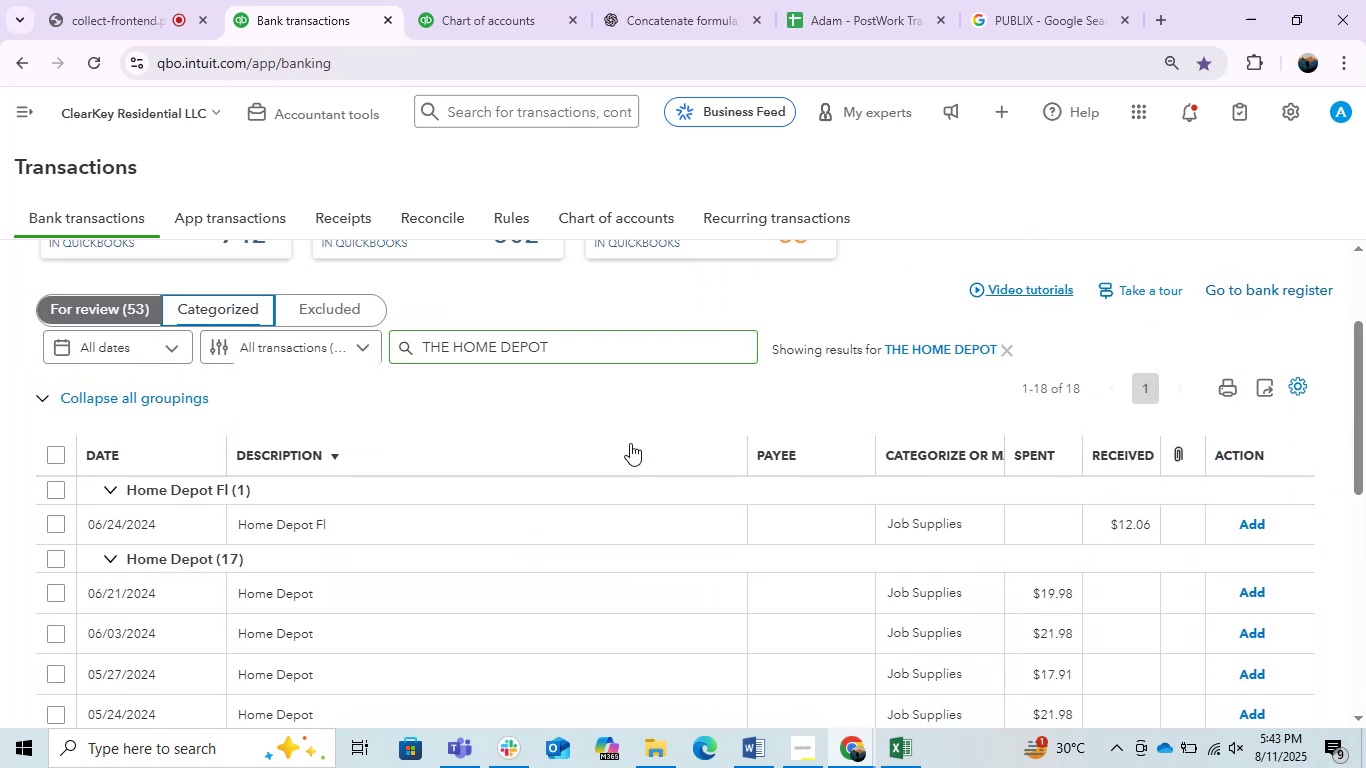 
mouse_move([799, 555])
 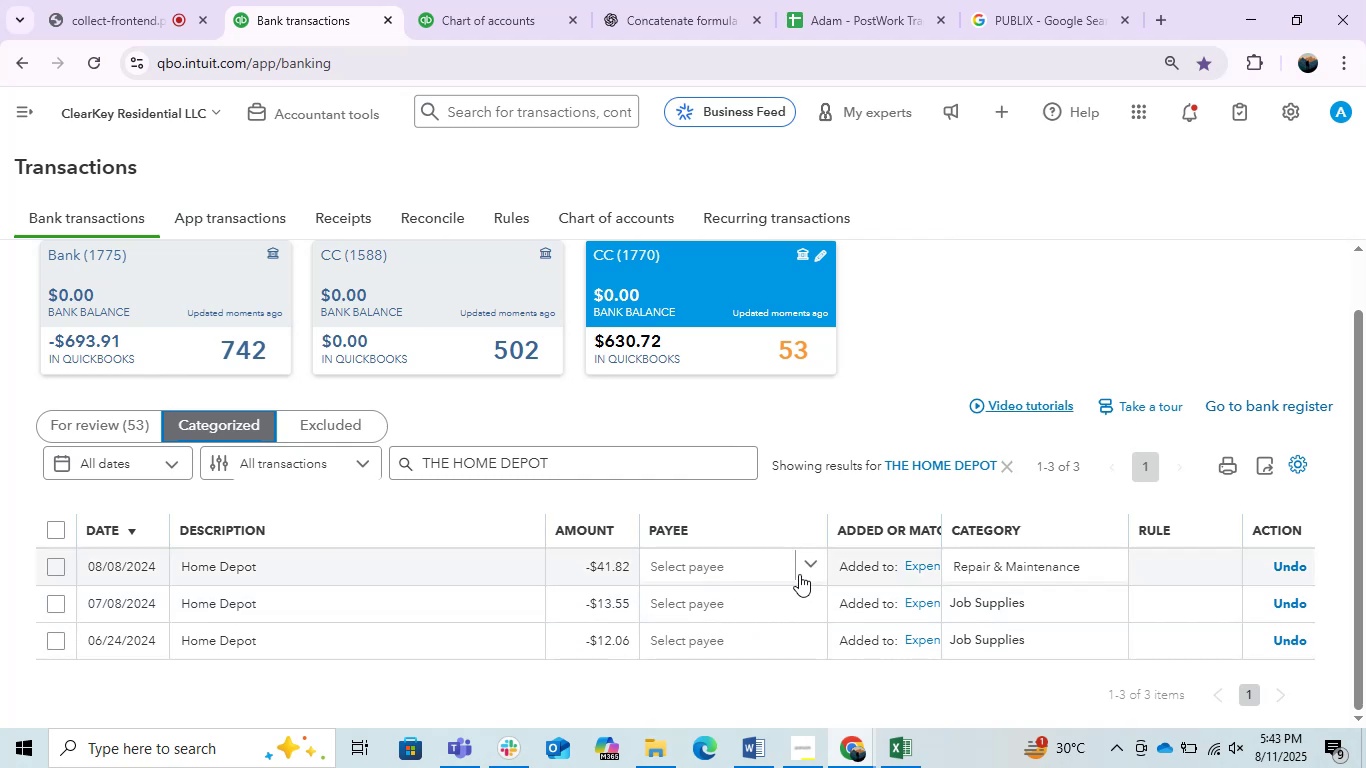 
wait(7.36)
 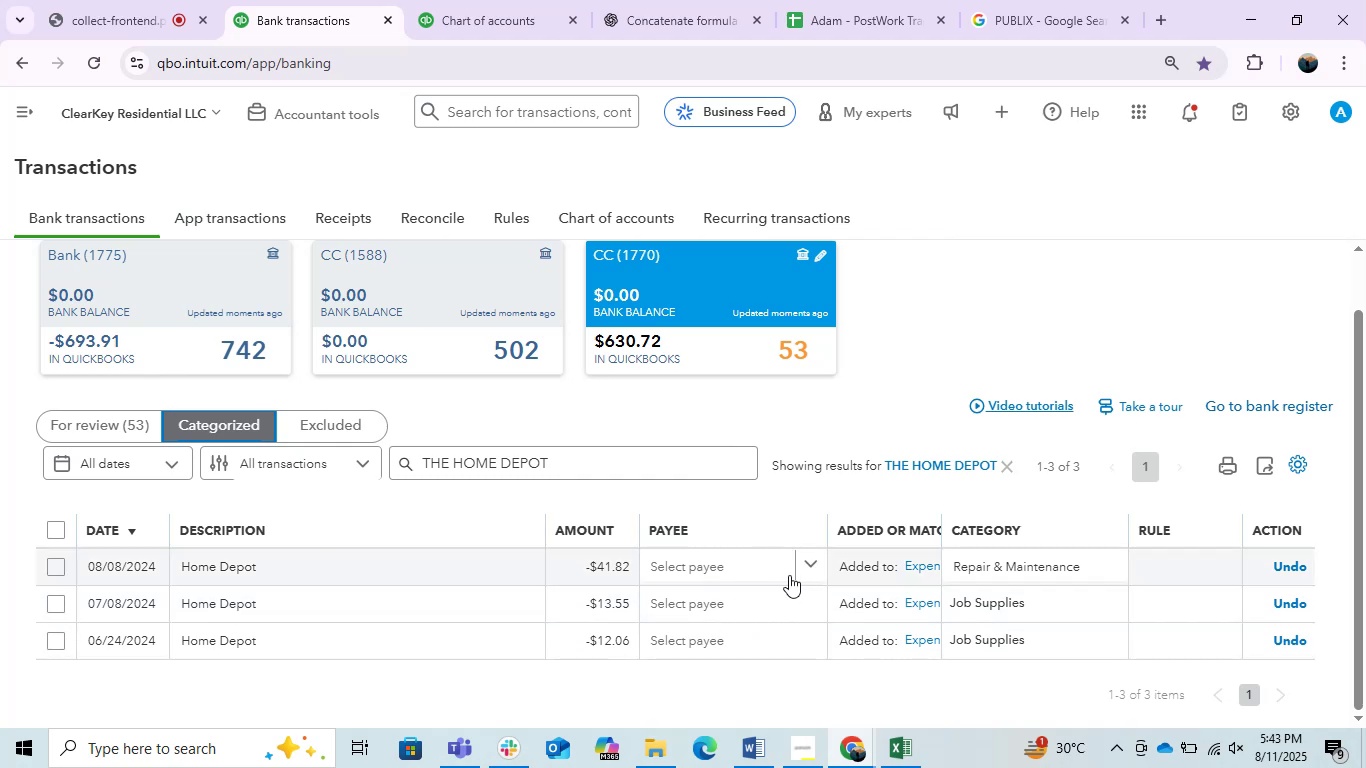 
left_click([799, 574])
 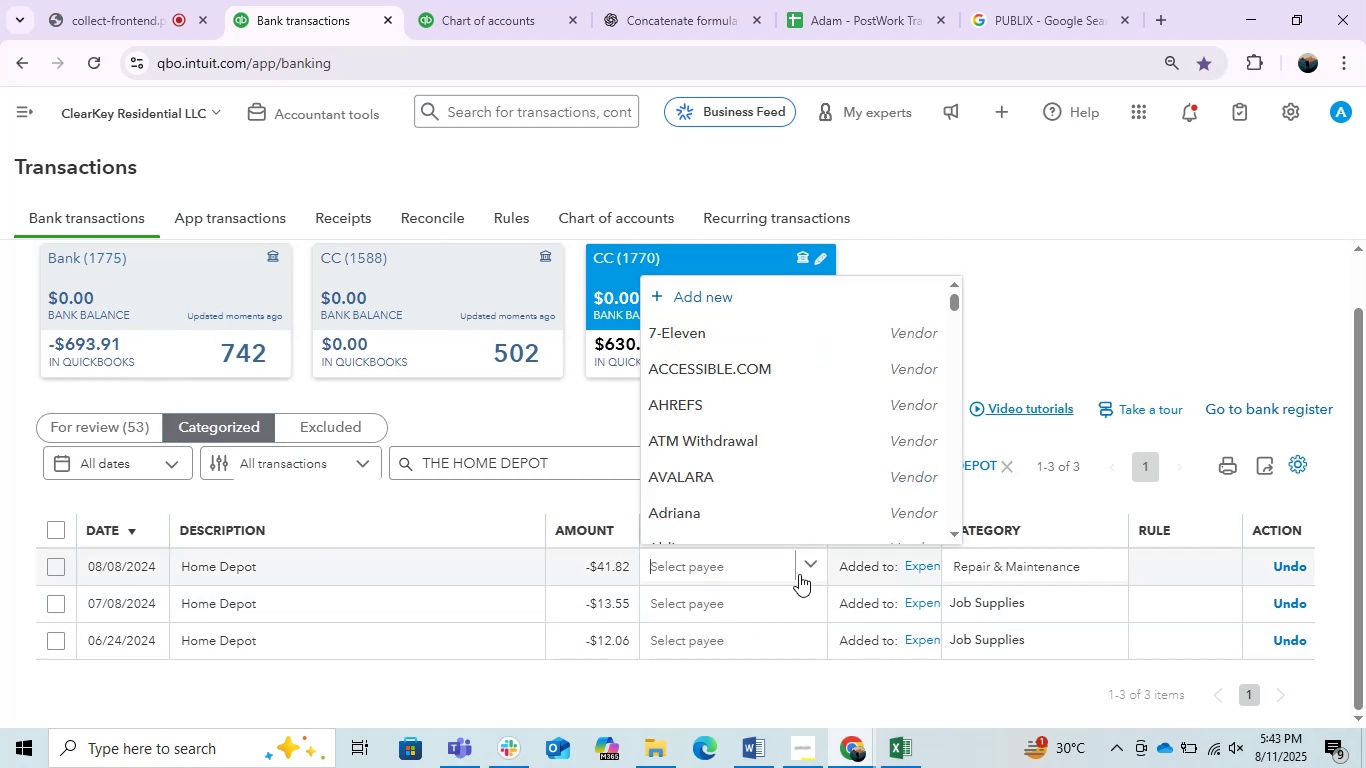 
type(The)
 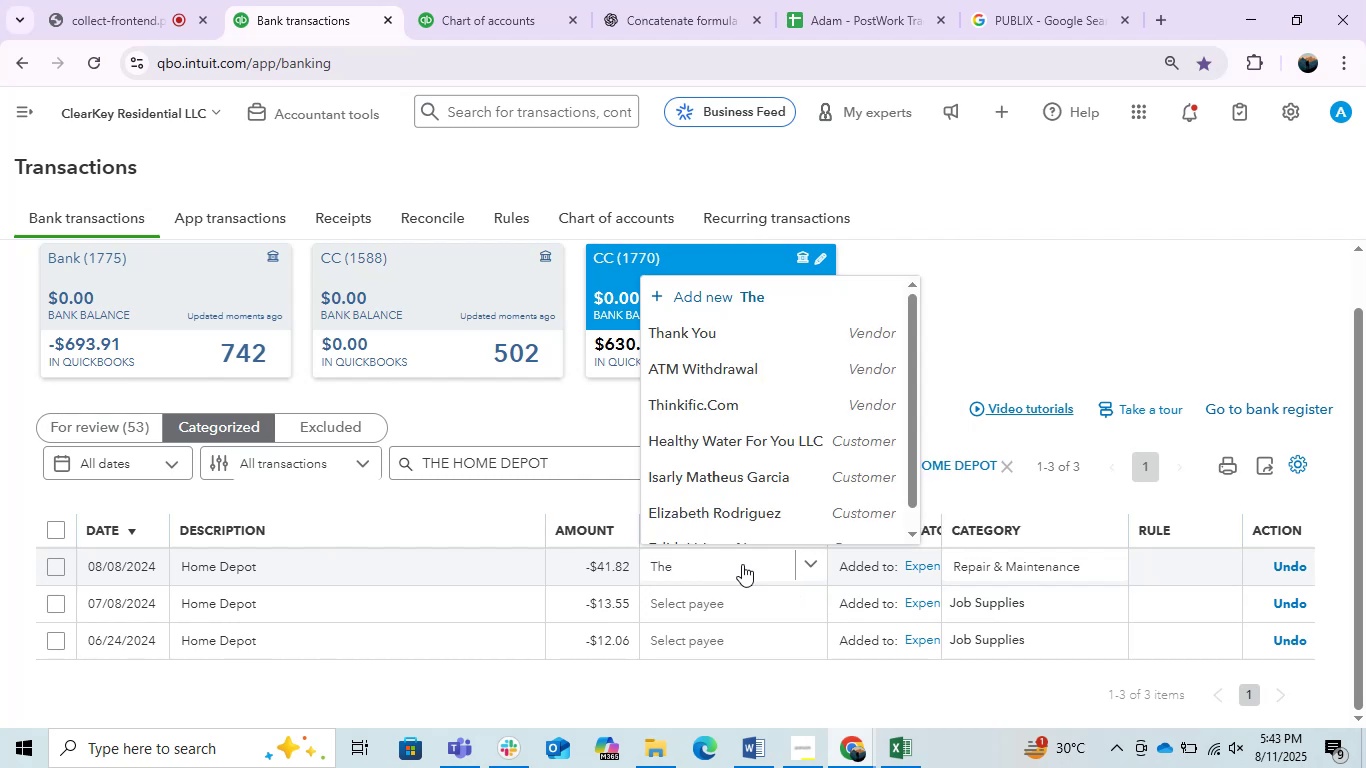 
left_click([696, 563])
 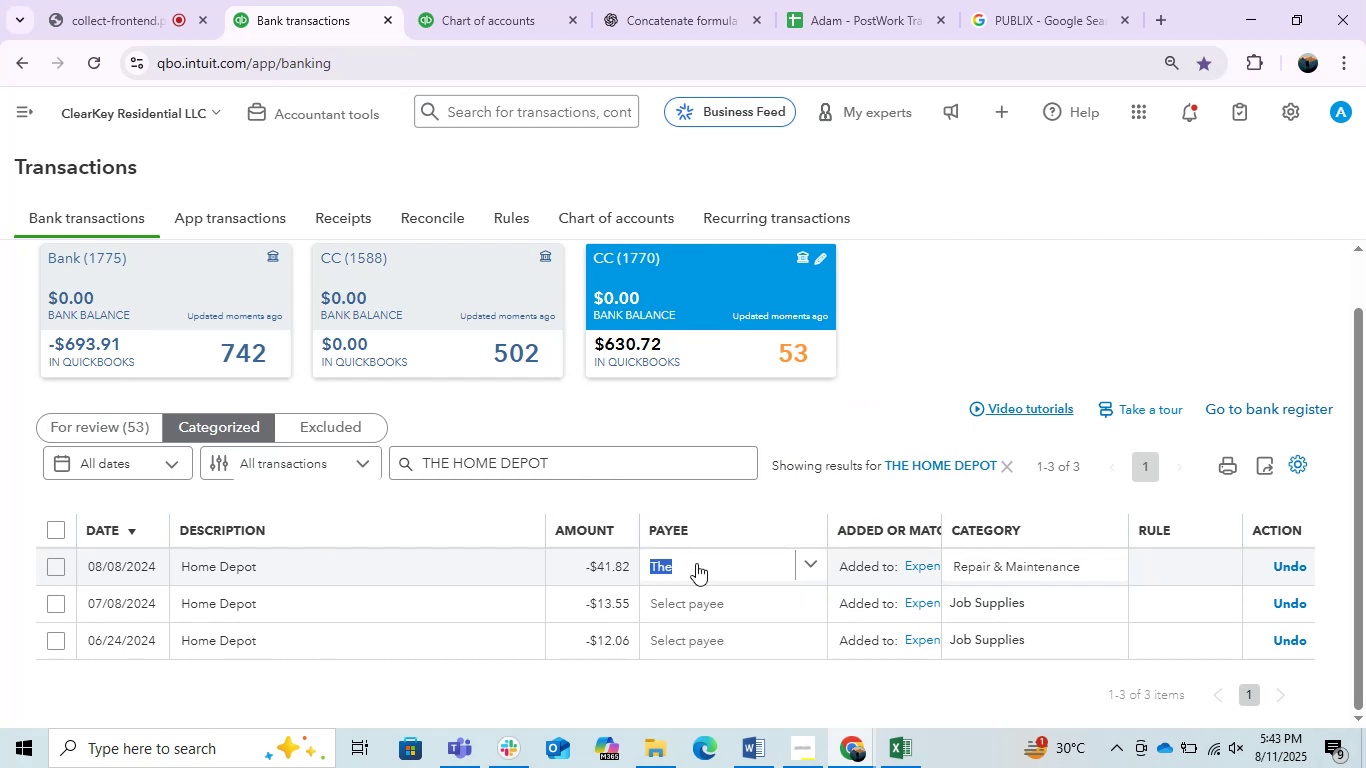 
key(Control+V)
 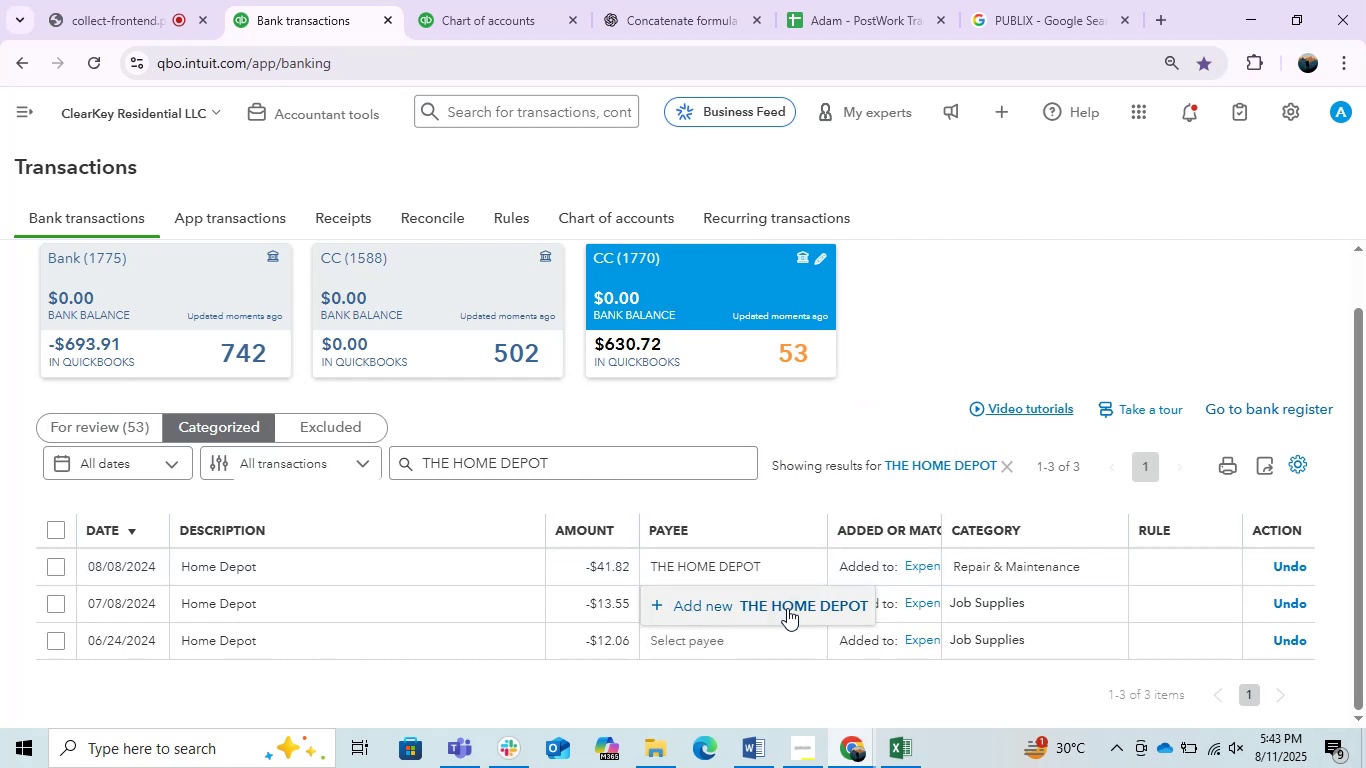 
left_click([787, 608])
 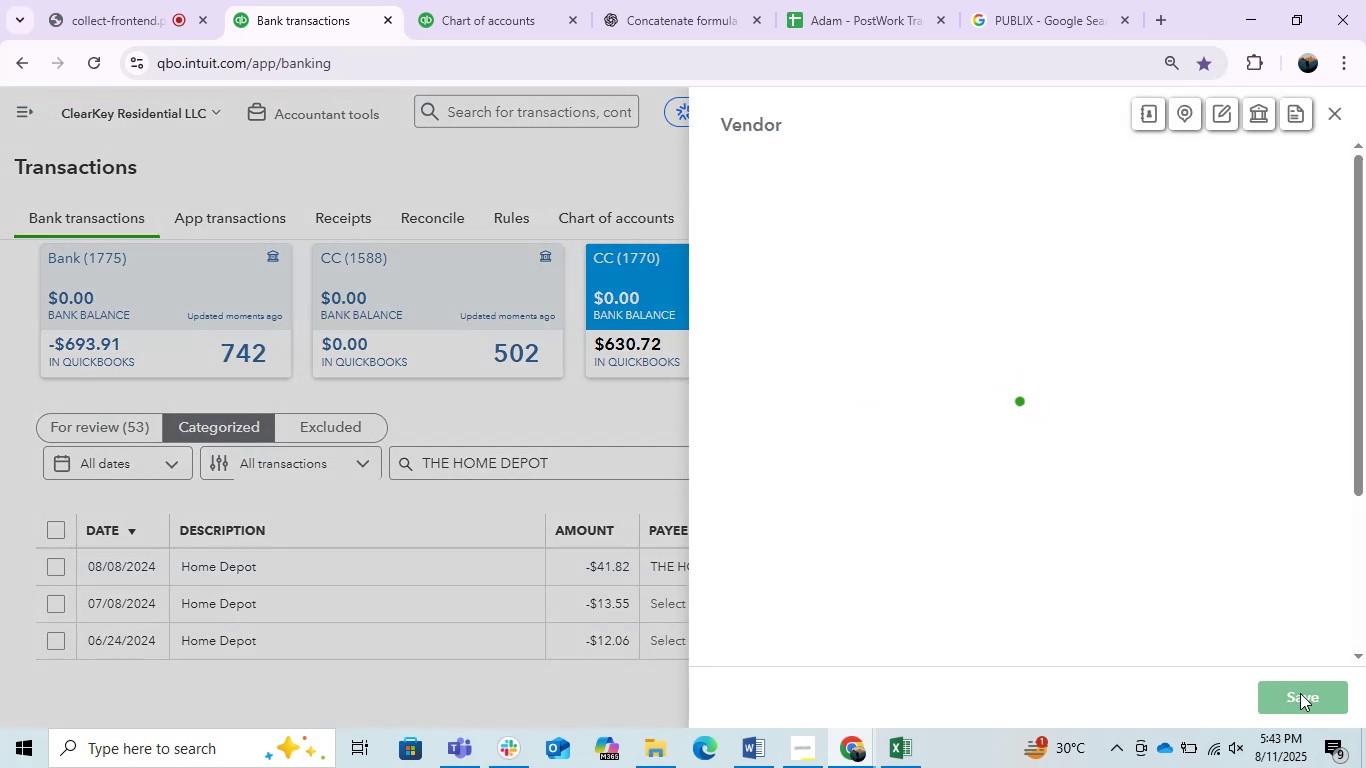 
left_click([1300, 693])
 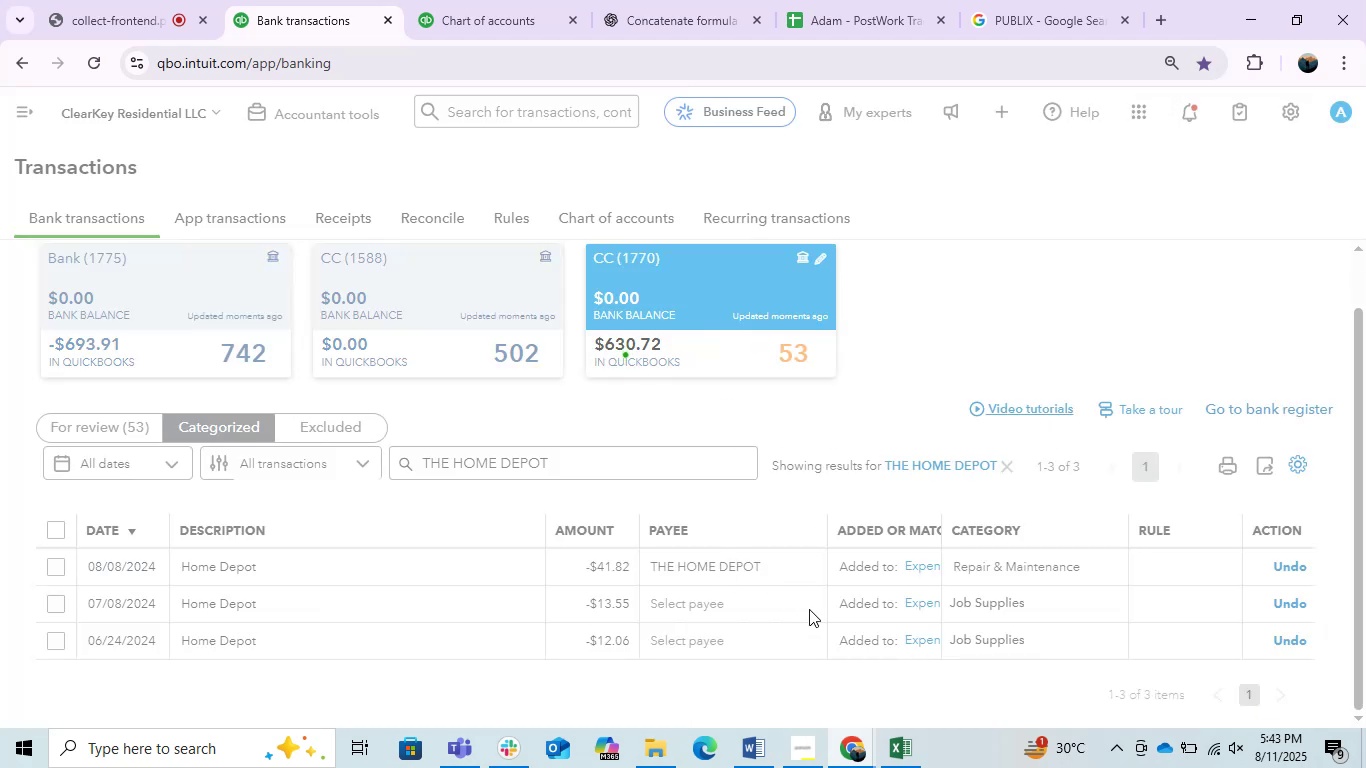 
left_click([810, 606])
 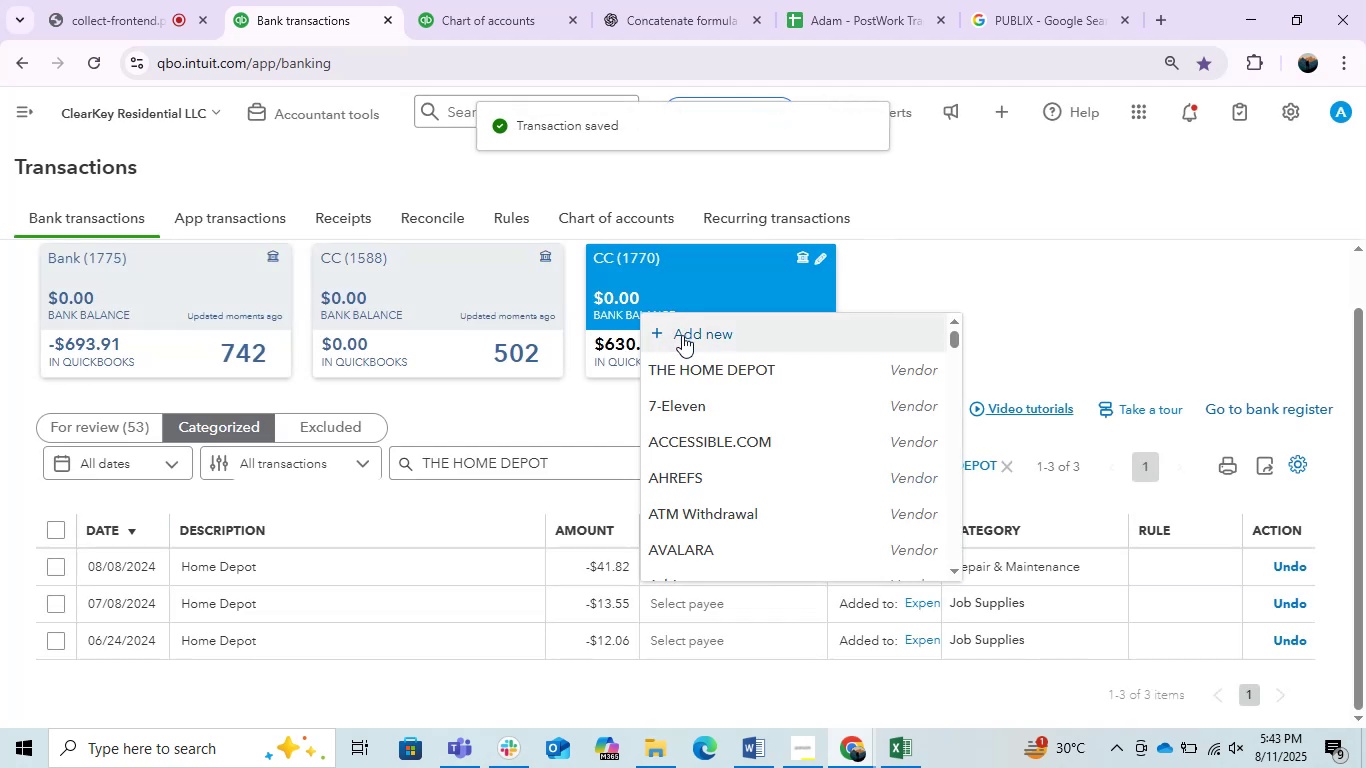 
left_click([708, 371])
 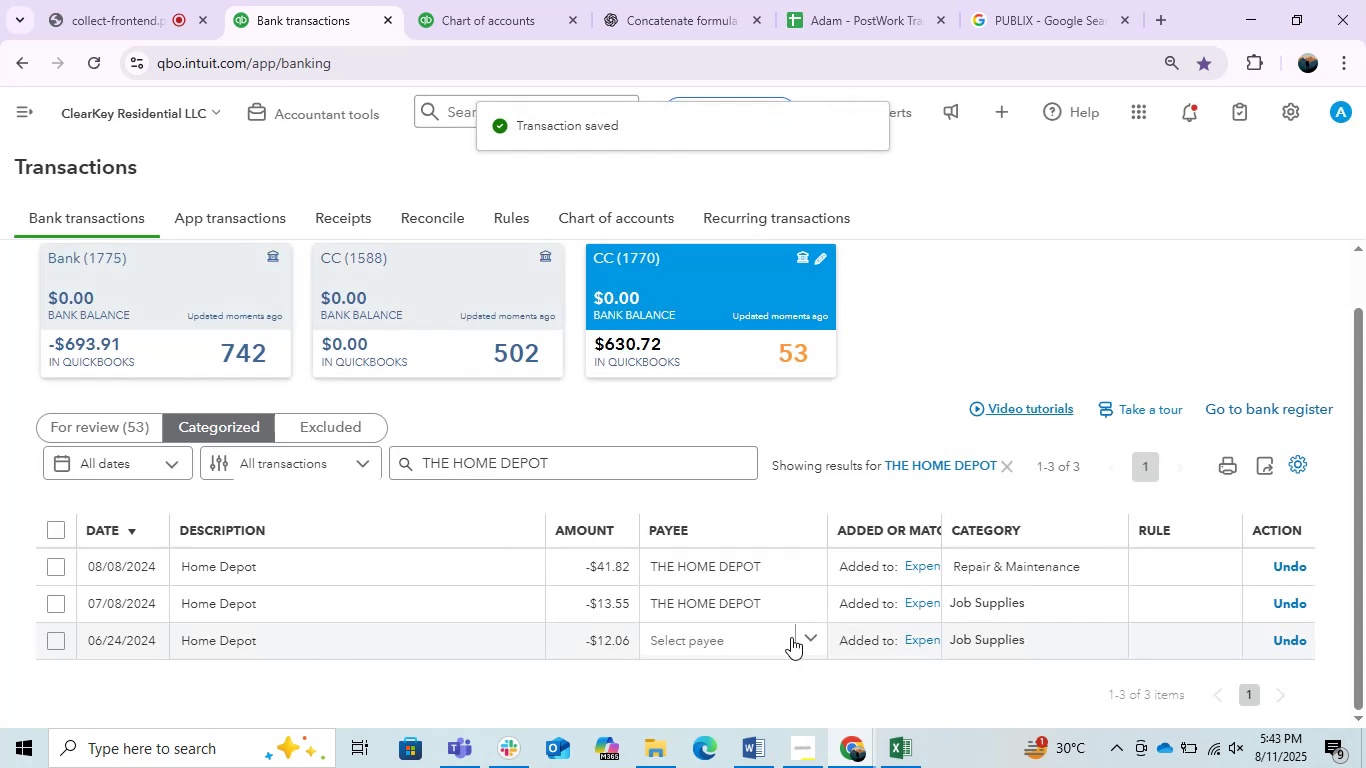 
left_click([803, 639])
 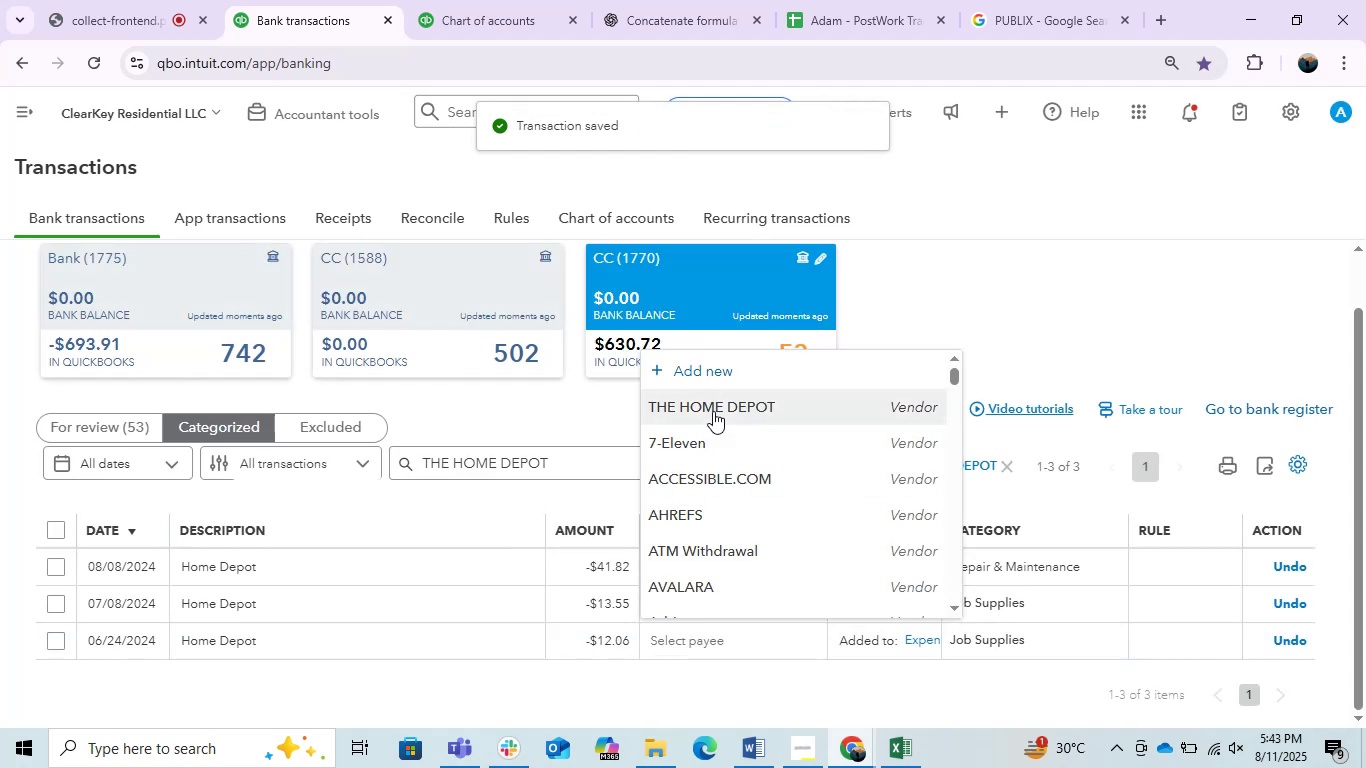 
left_click([713, 411])
 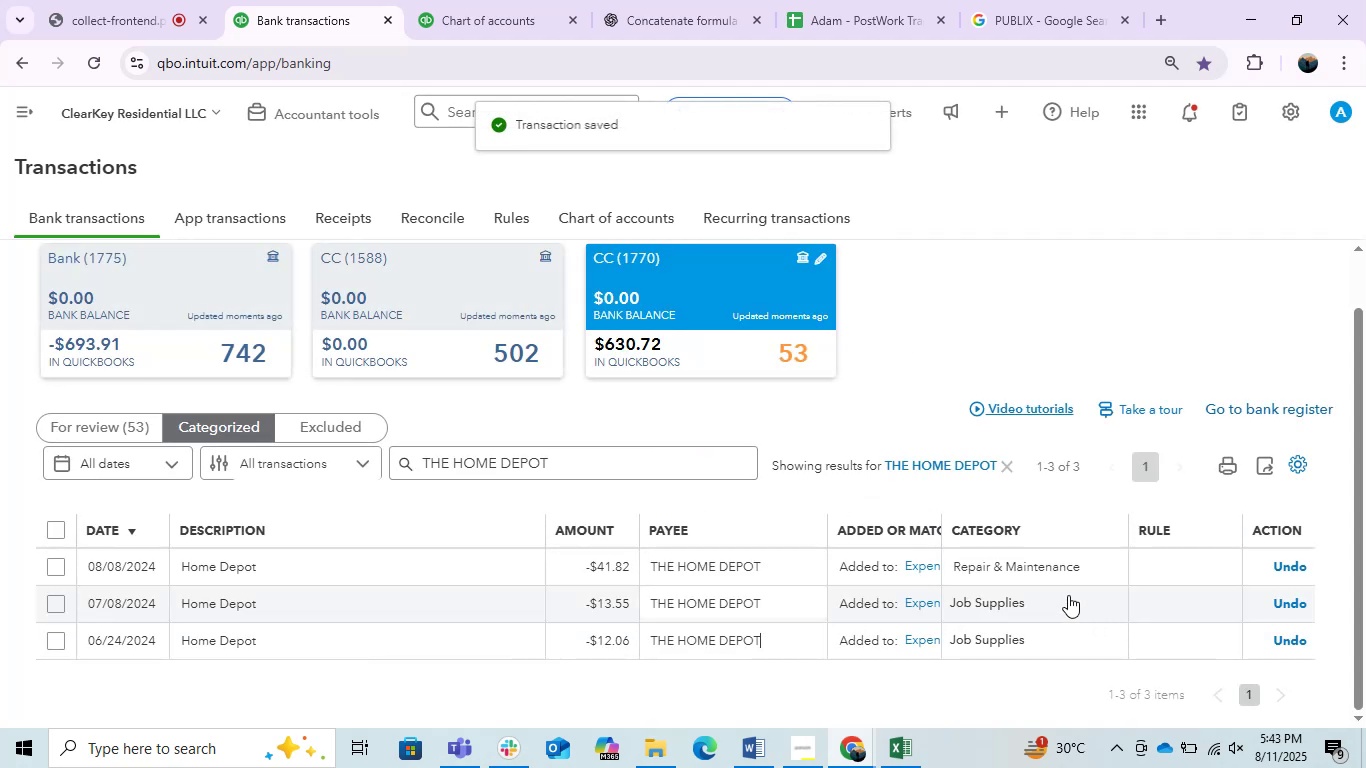 
left_click([1068, 594])
 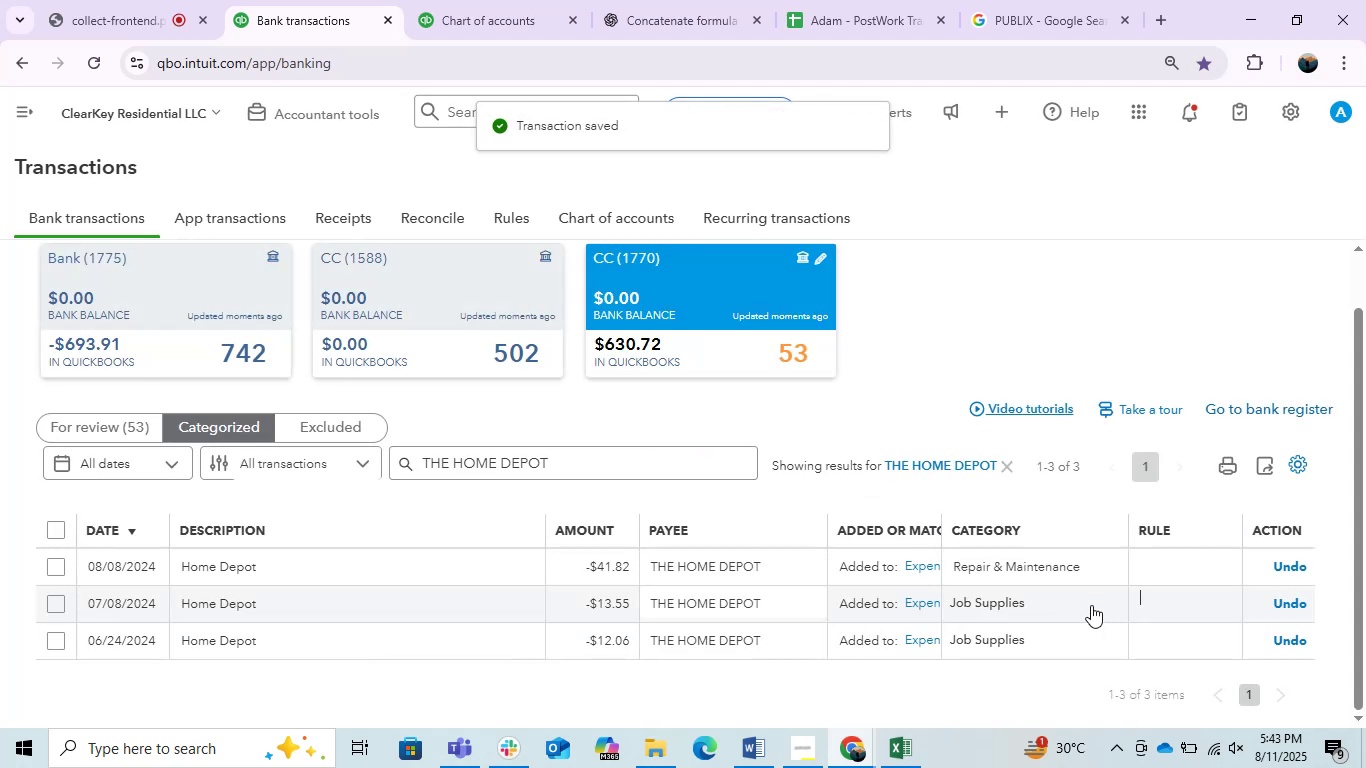 
left_click([1007, 591])
 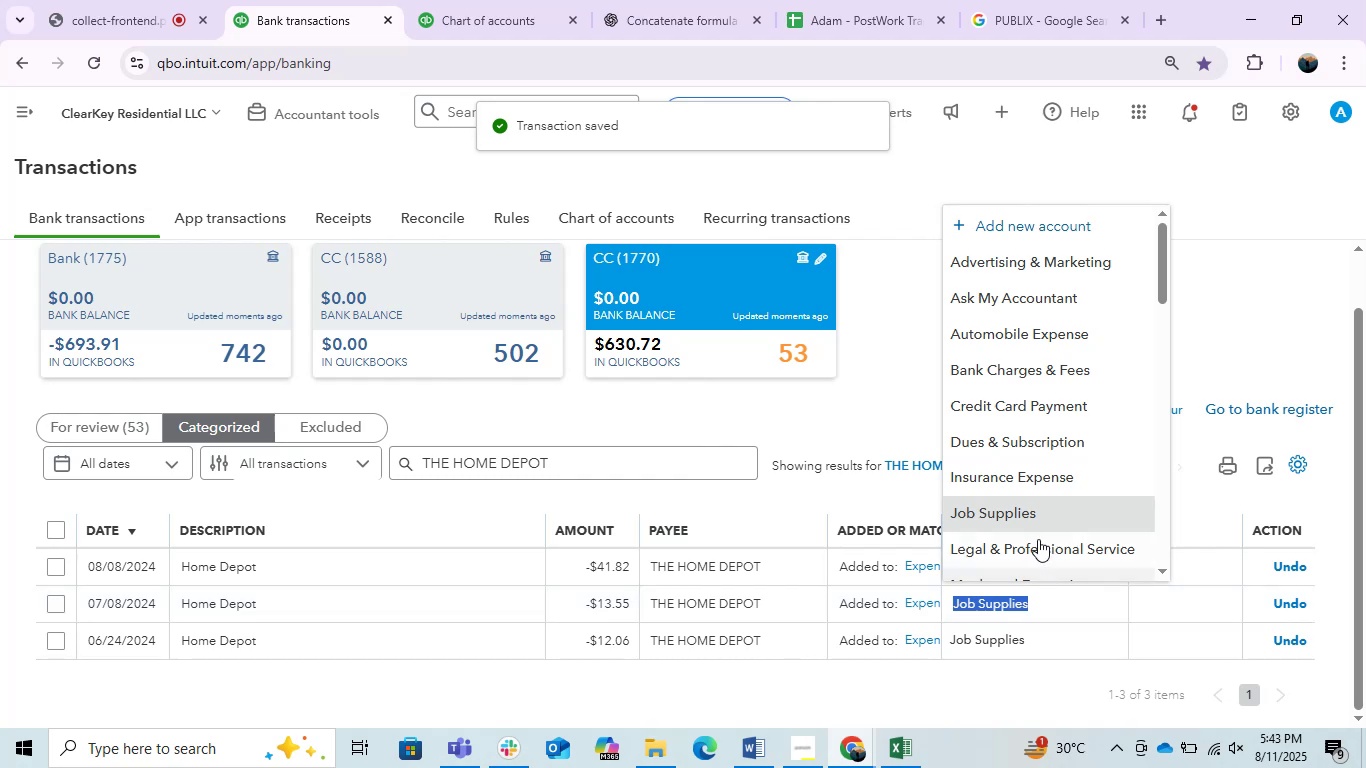 
scroll: coordinate [1007, 401], scroll_direction: down, amount: 1.0
 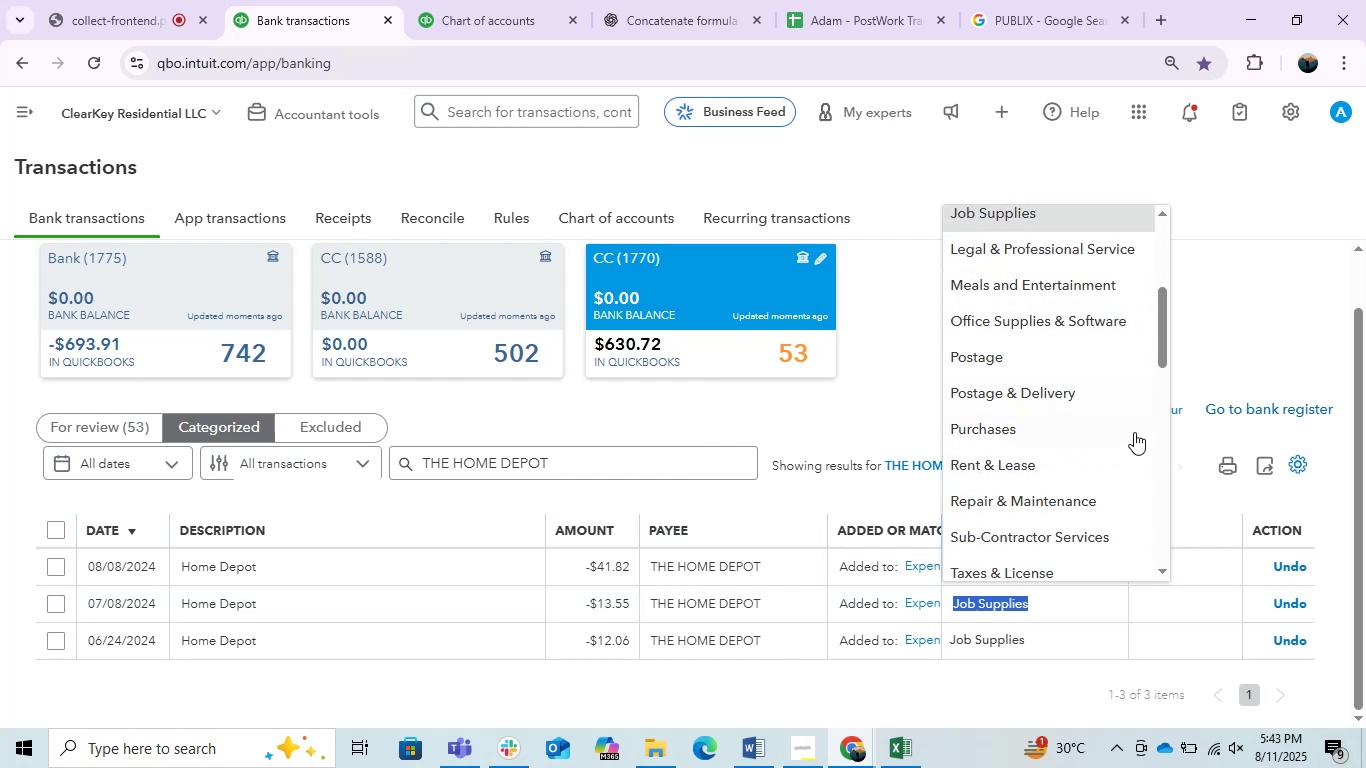 
left_click([1070, 495])
 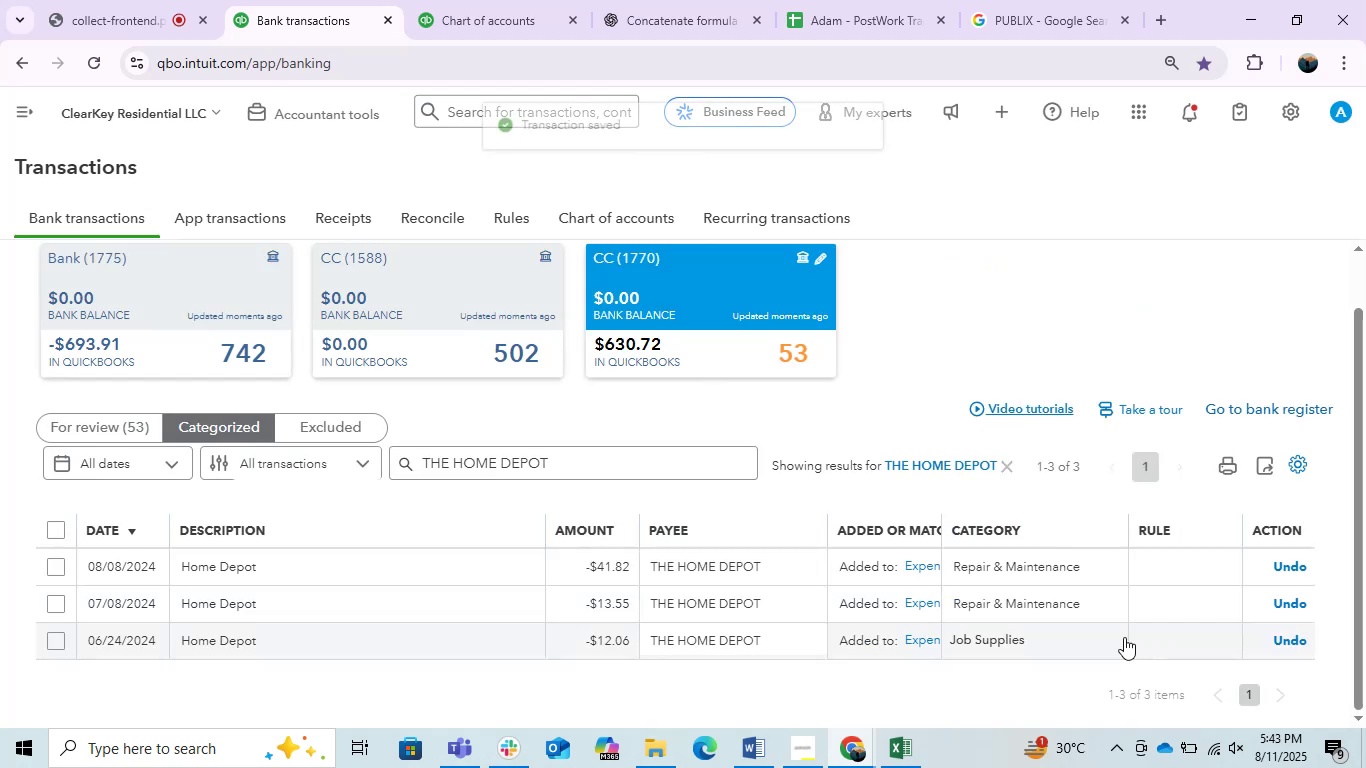 
left_click([1089, 637])
 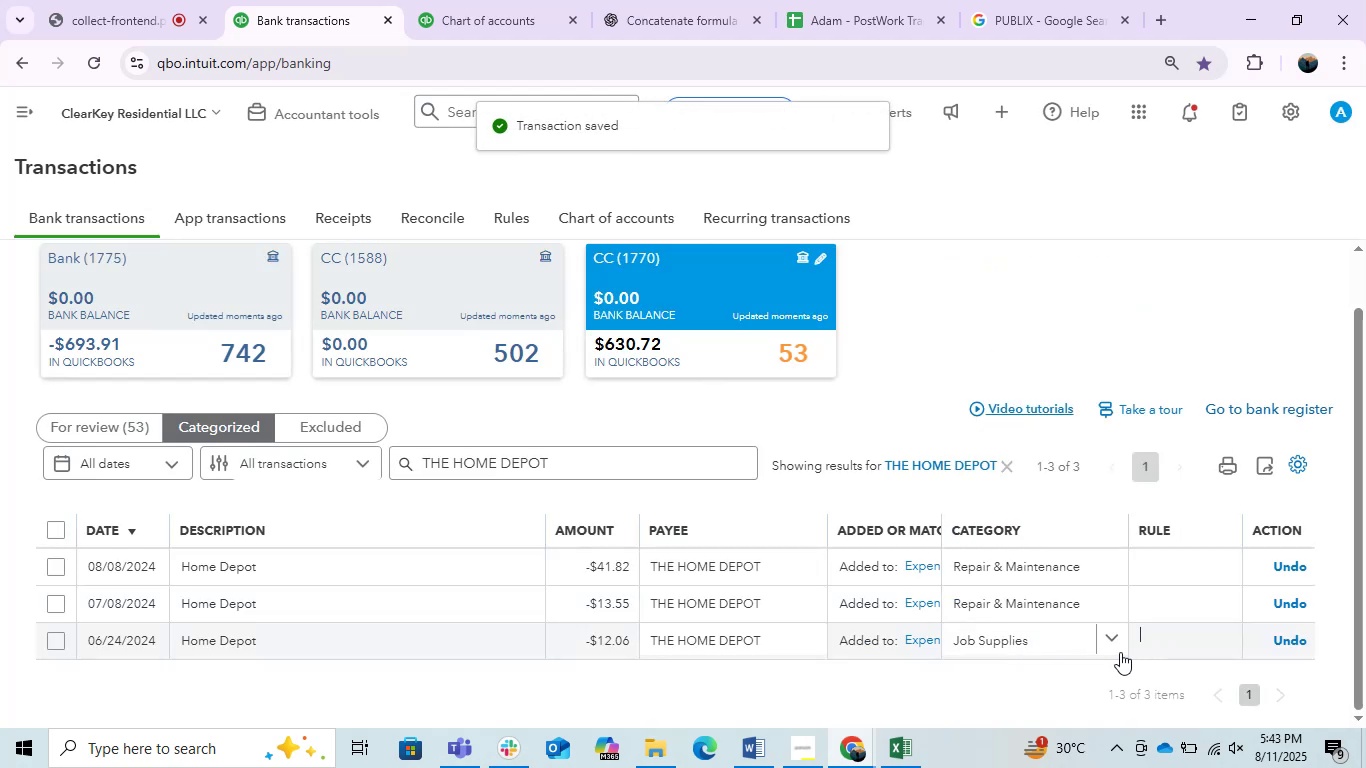 
left_click([1121, 640])
 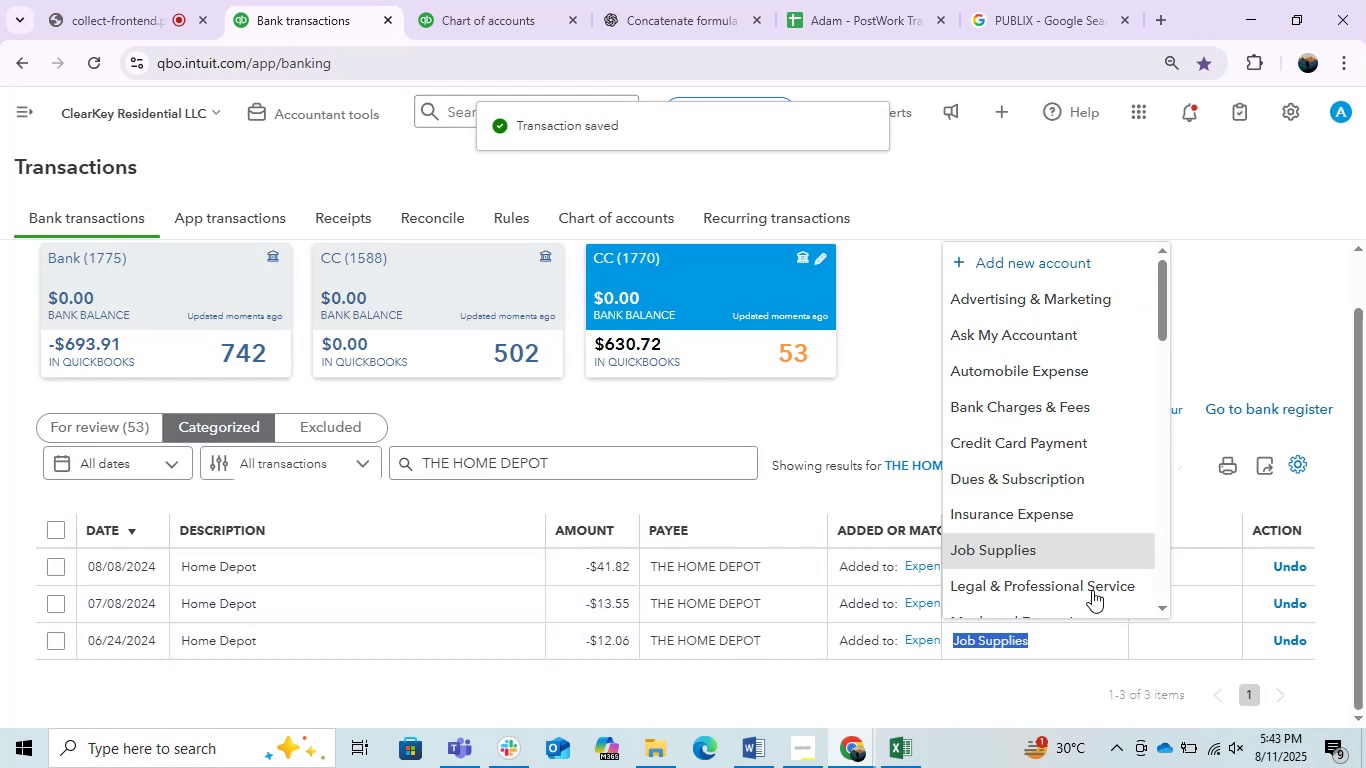 
scroll: coordinate [994, 434], scroll_direction: down, amount: 1.0
 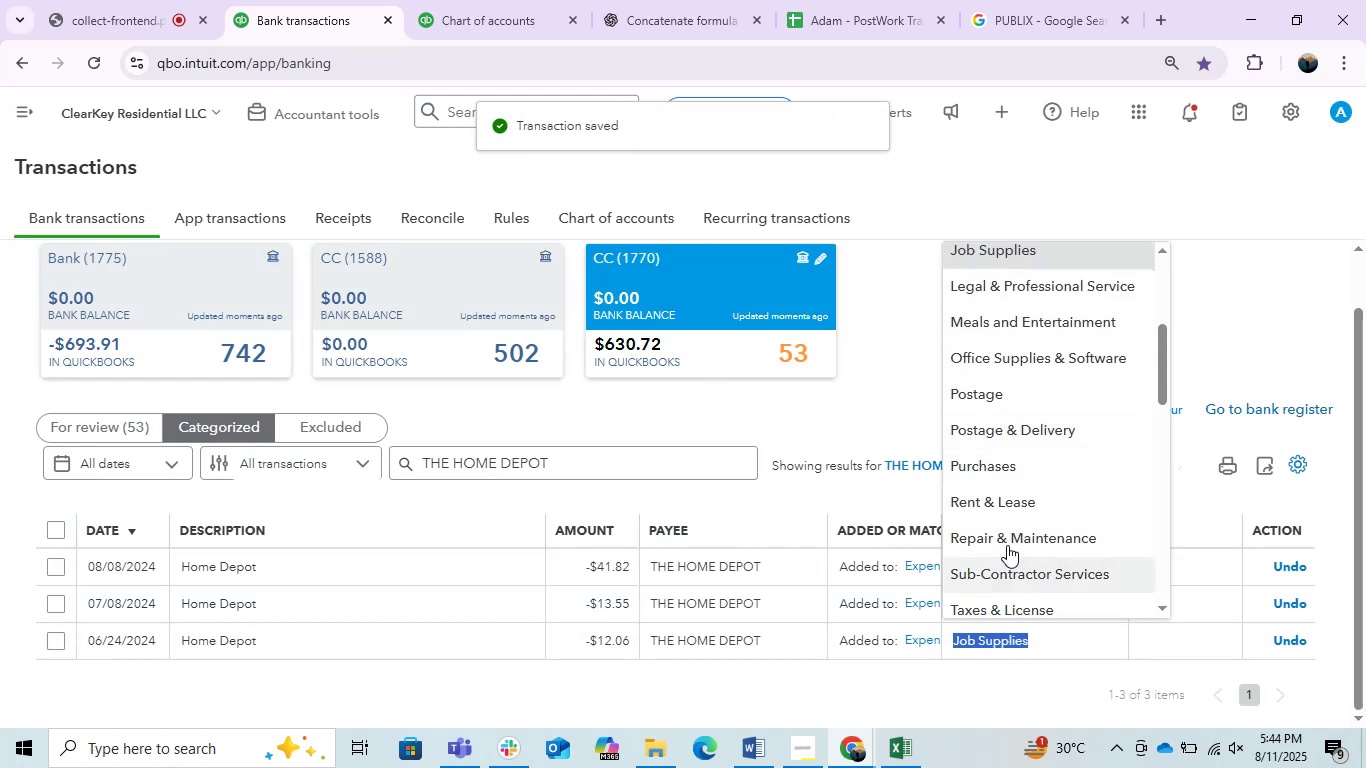 
left_click([1007, 545])
 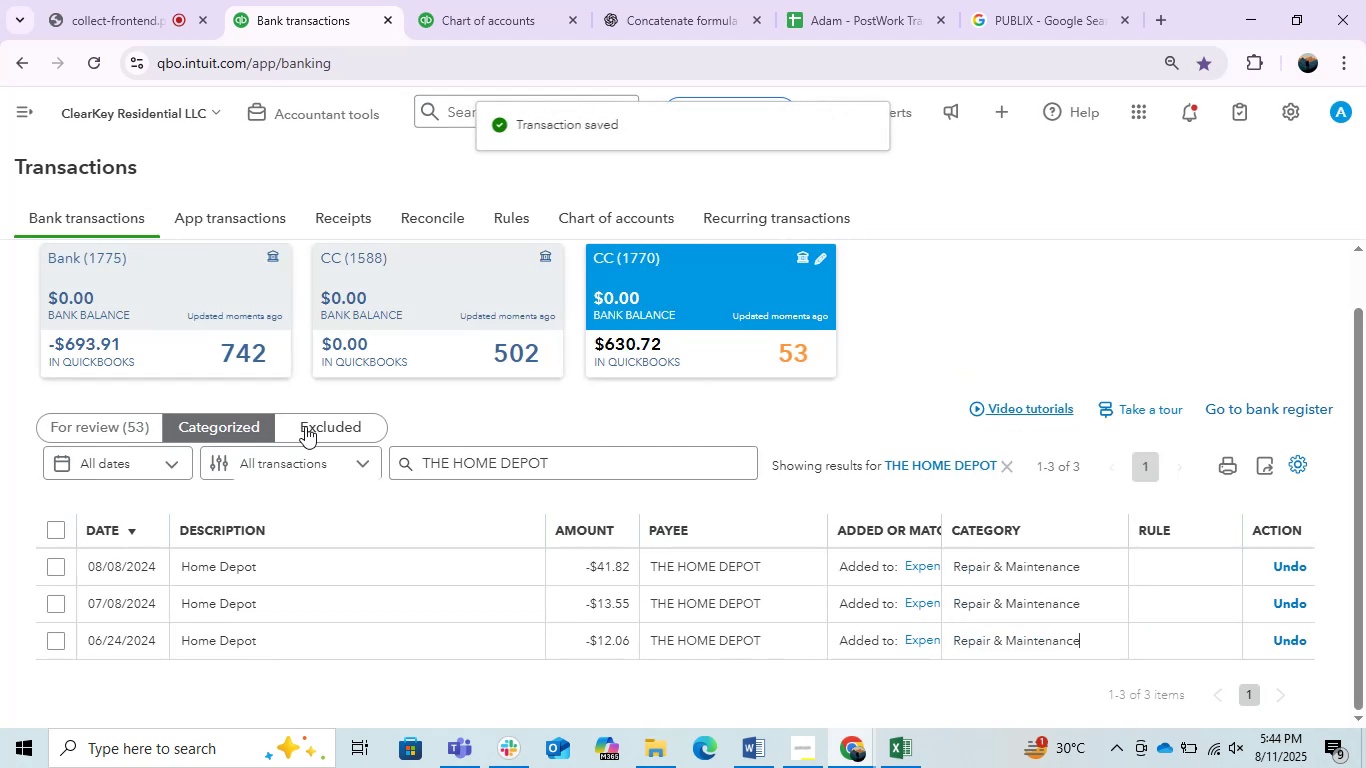 
left_click([142, 420])
 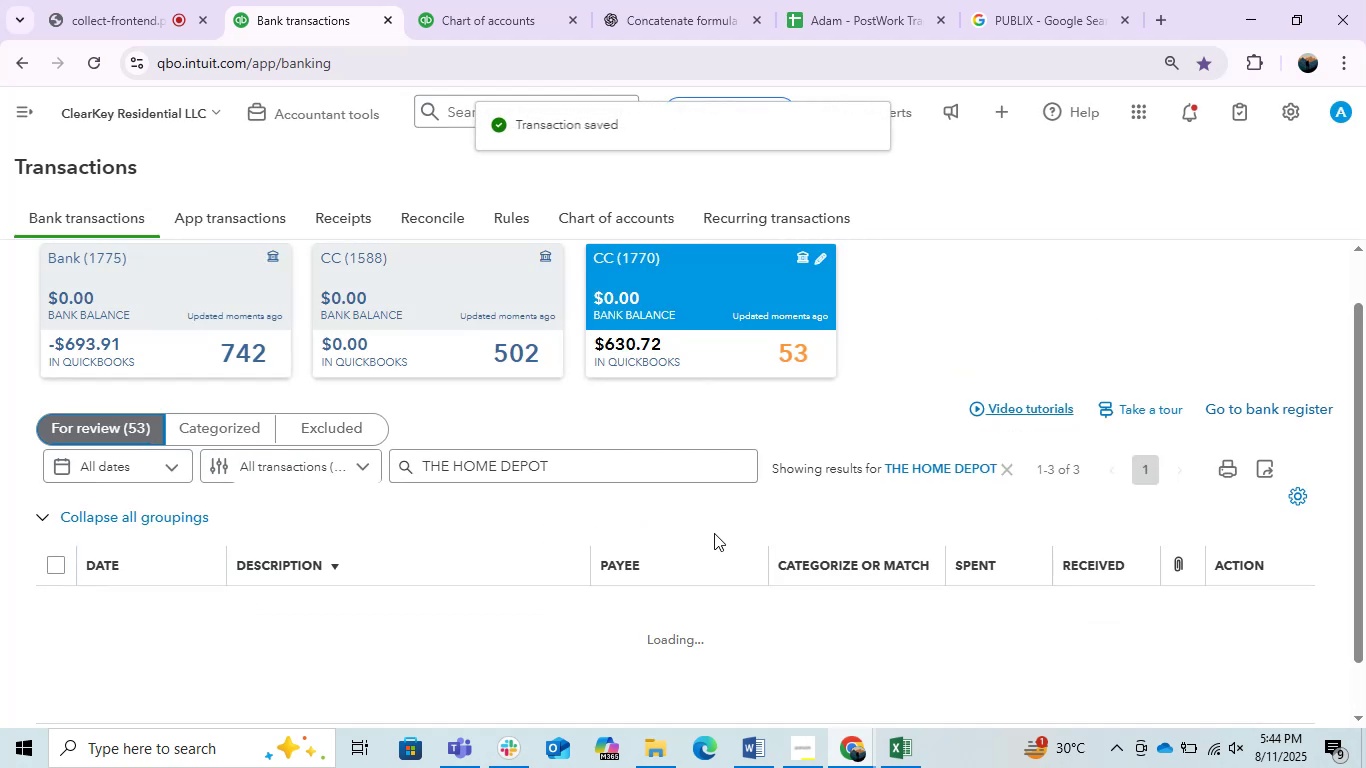 
mouse_move([322, 590])
 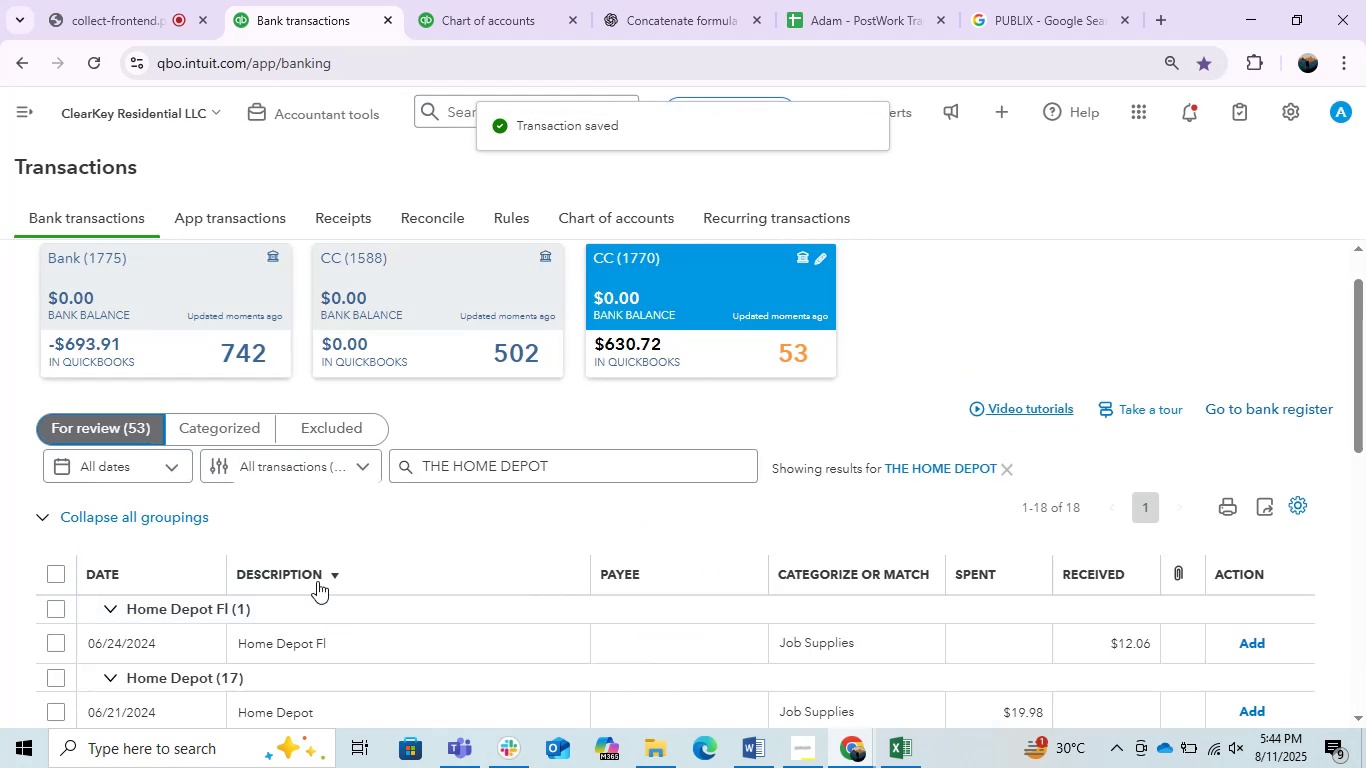 
scroll: coordinate [320, 568], scroll_direction: down, amount: 2.0
 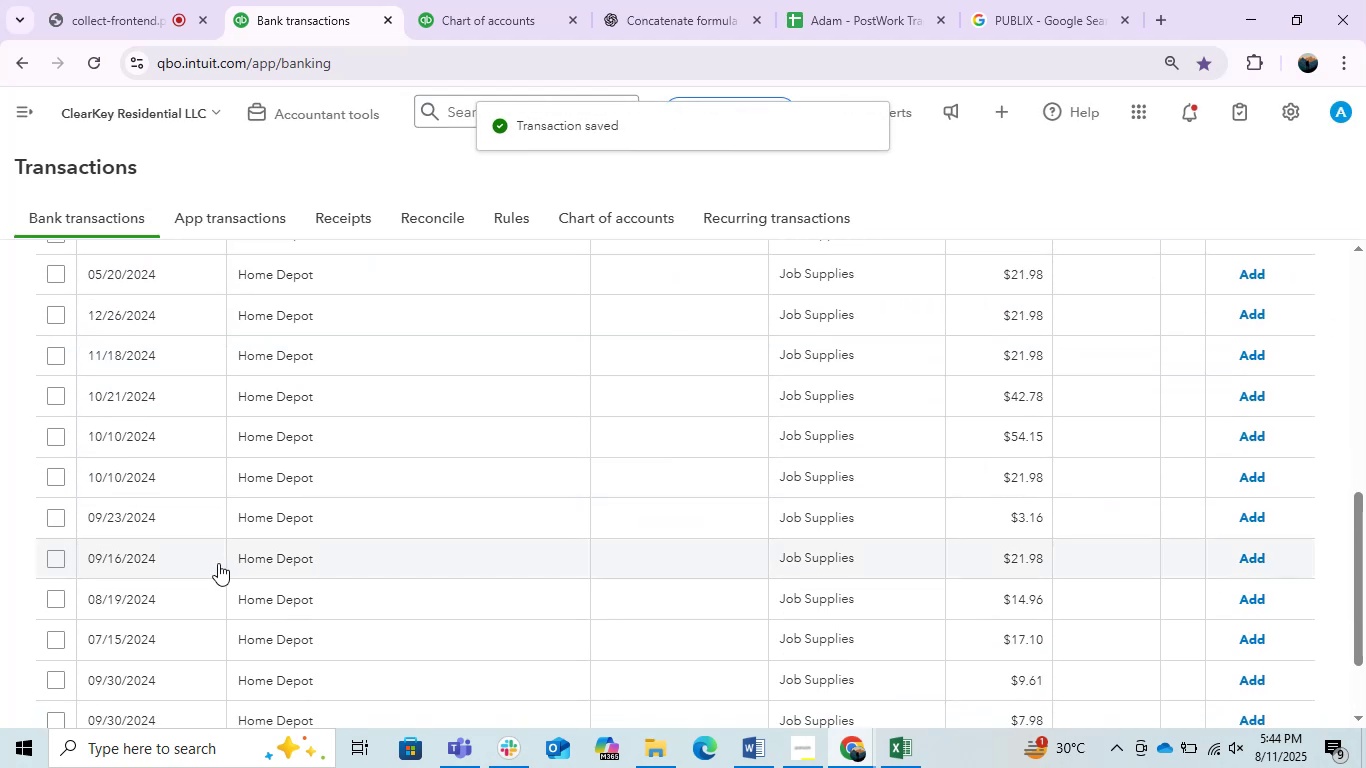 
scroll: coordinate [218, 563], scroll_direction: up, amount: 1.0
 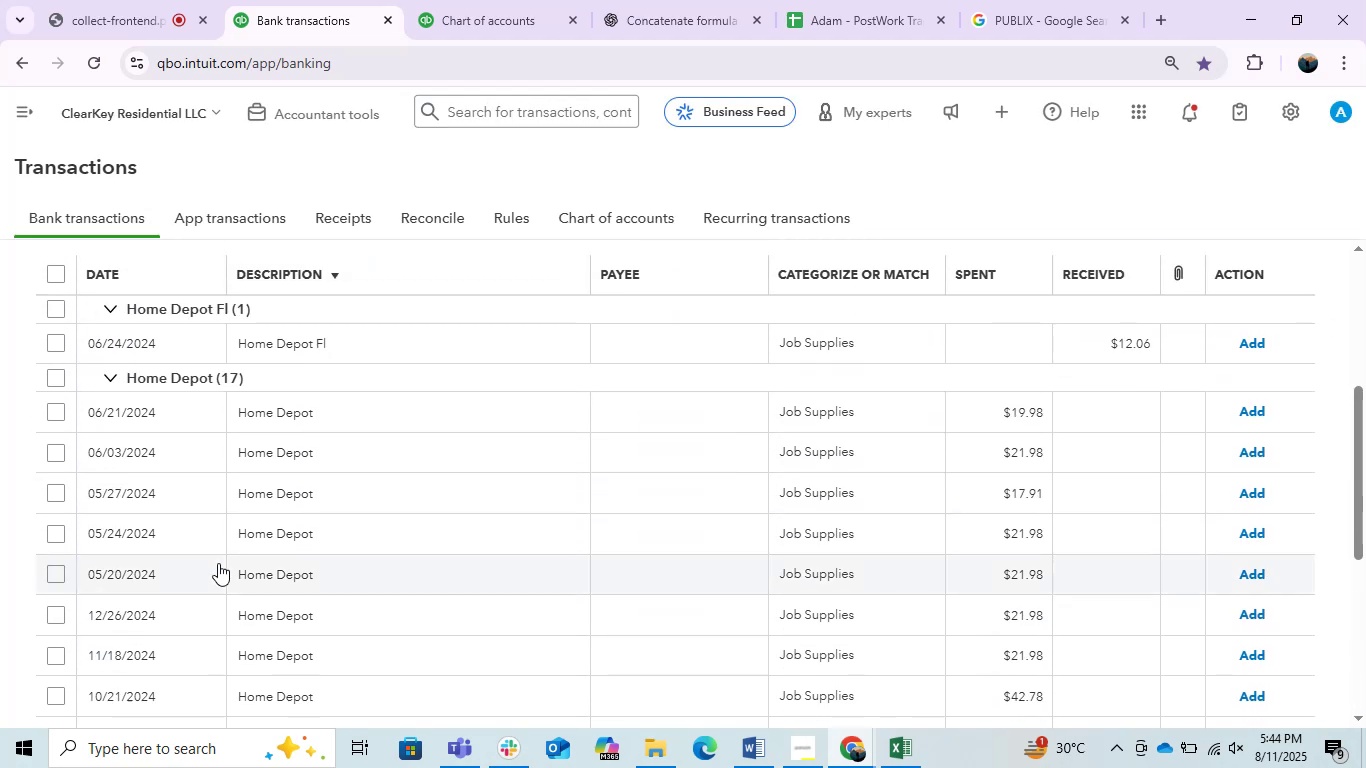 
scroll: coordinate [218, 563], scroll_direction: down, amount: 1.0
 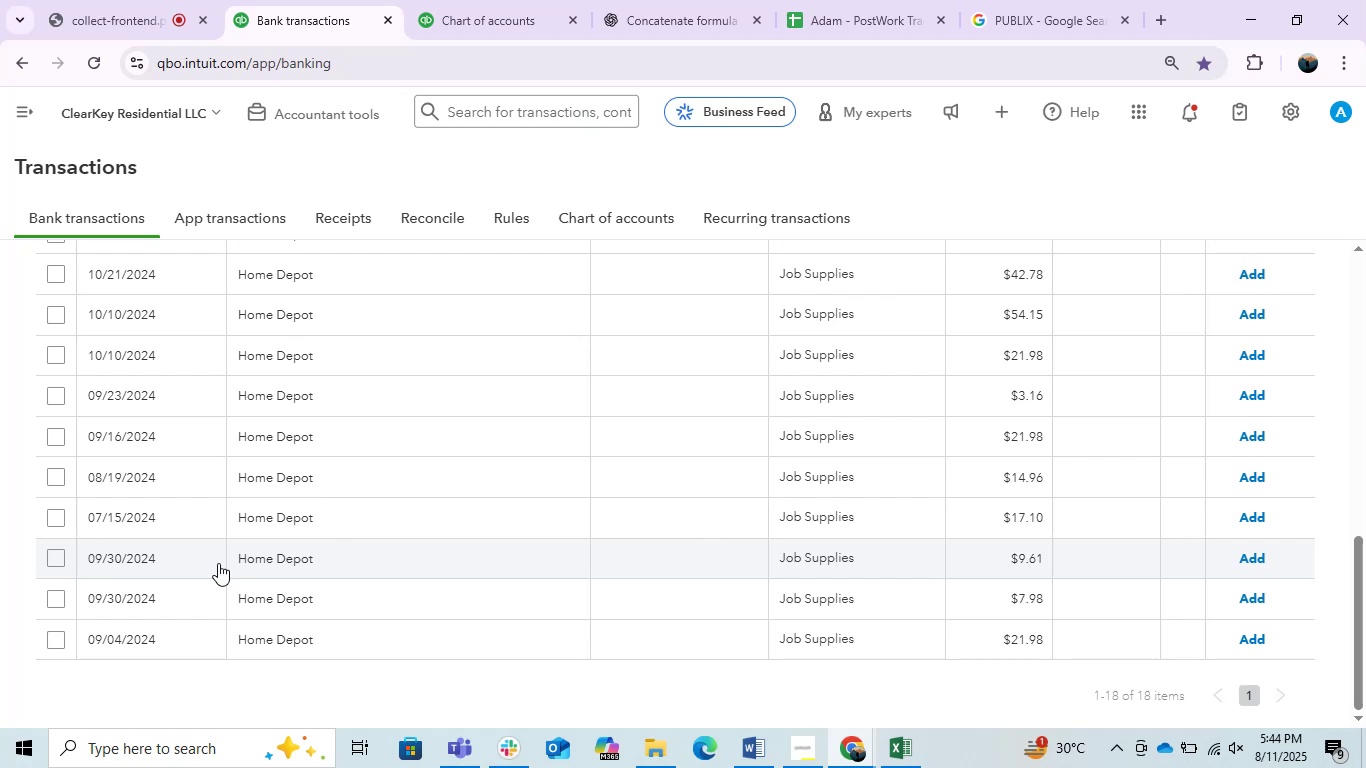 
scroll: coordinate [218, 563], scroll_direction: up, amount: 1.0
 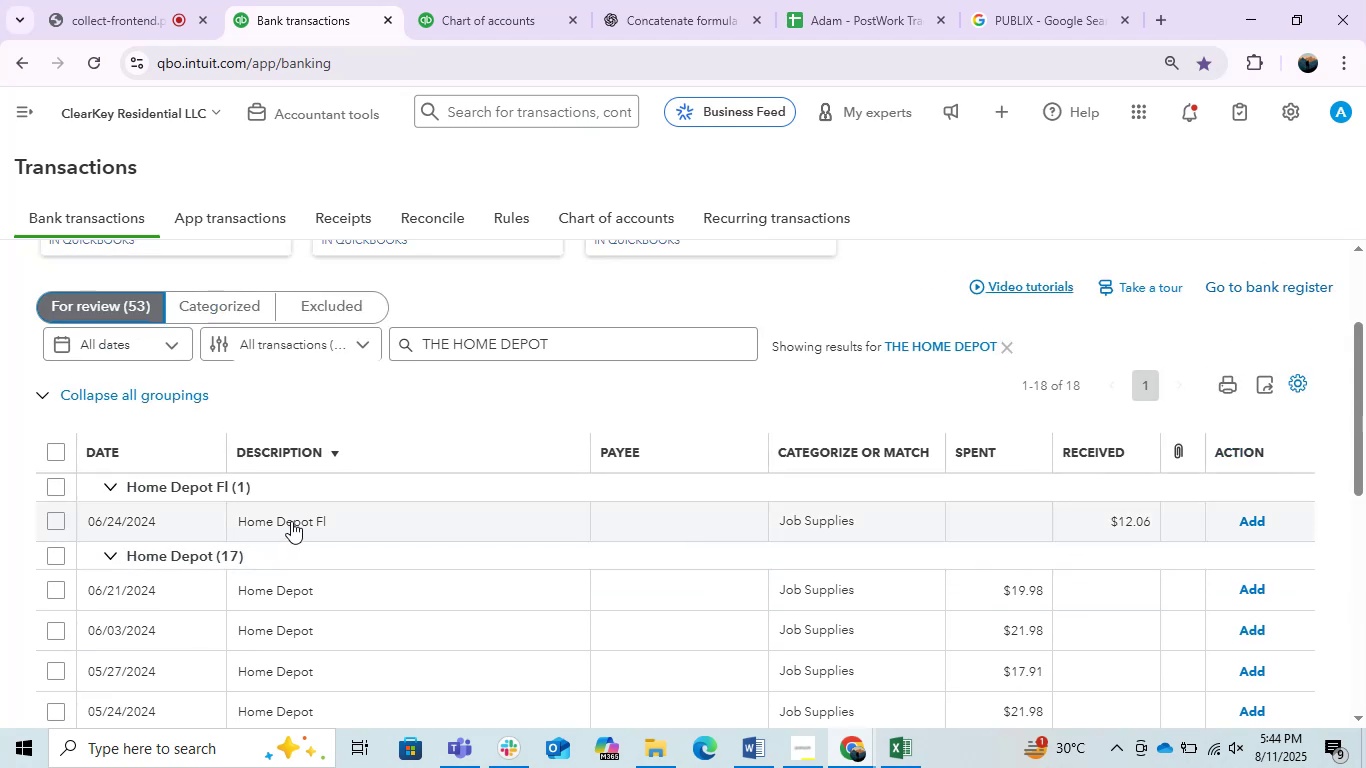 
left_click([291, 521])
 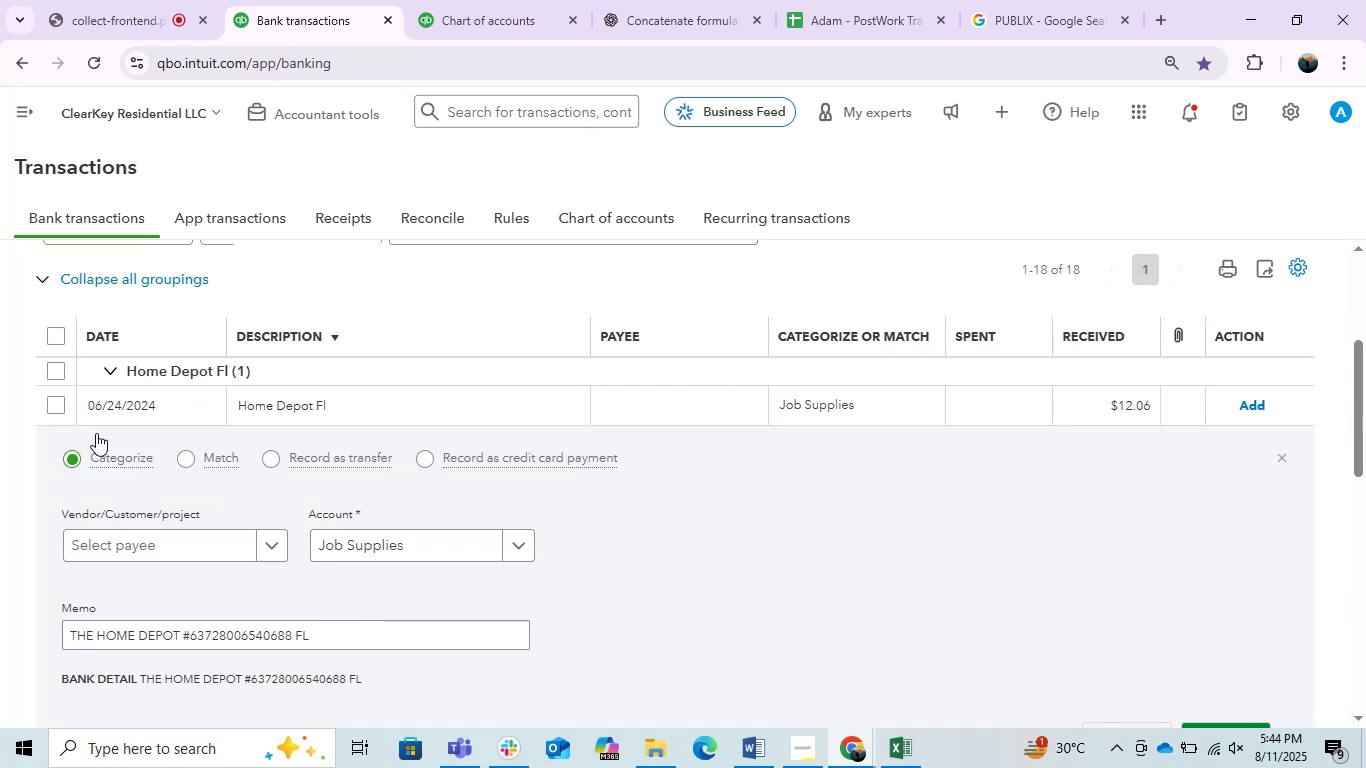 
left_click([58, 363])
 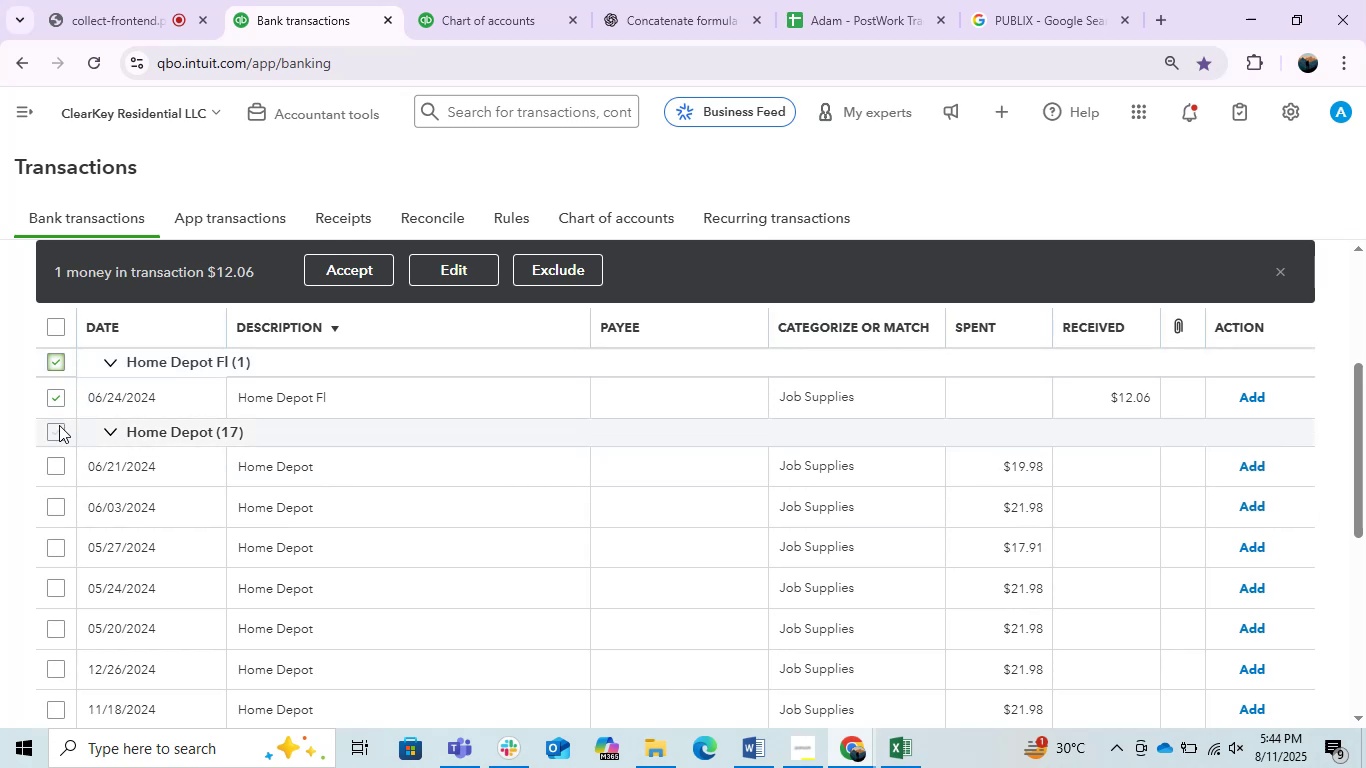 
left_click([57, 430])
 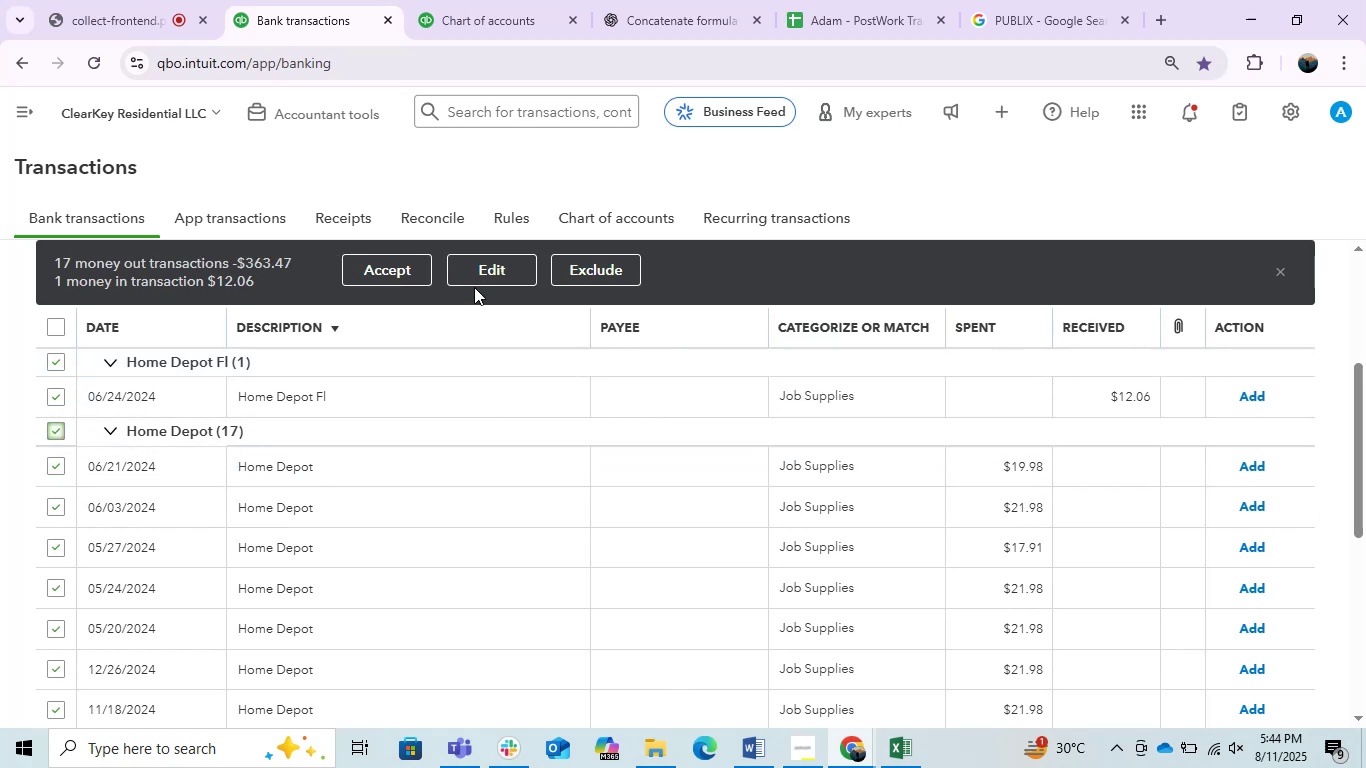 
left_click([474, 287])
 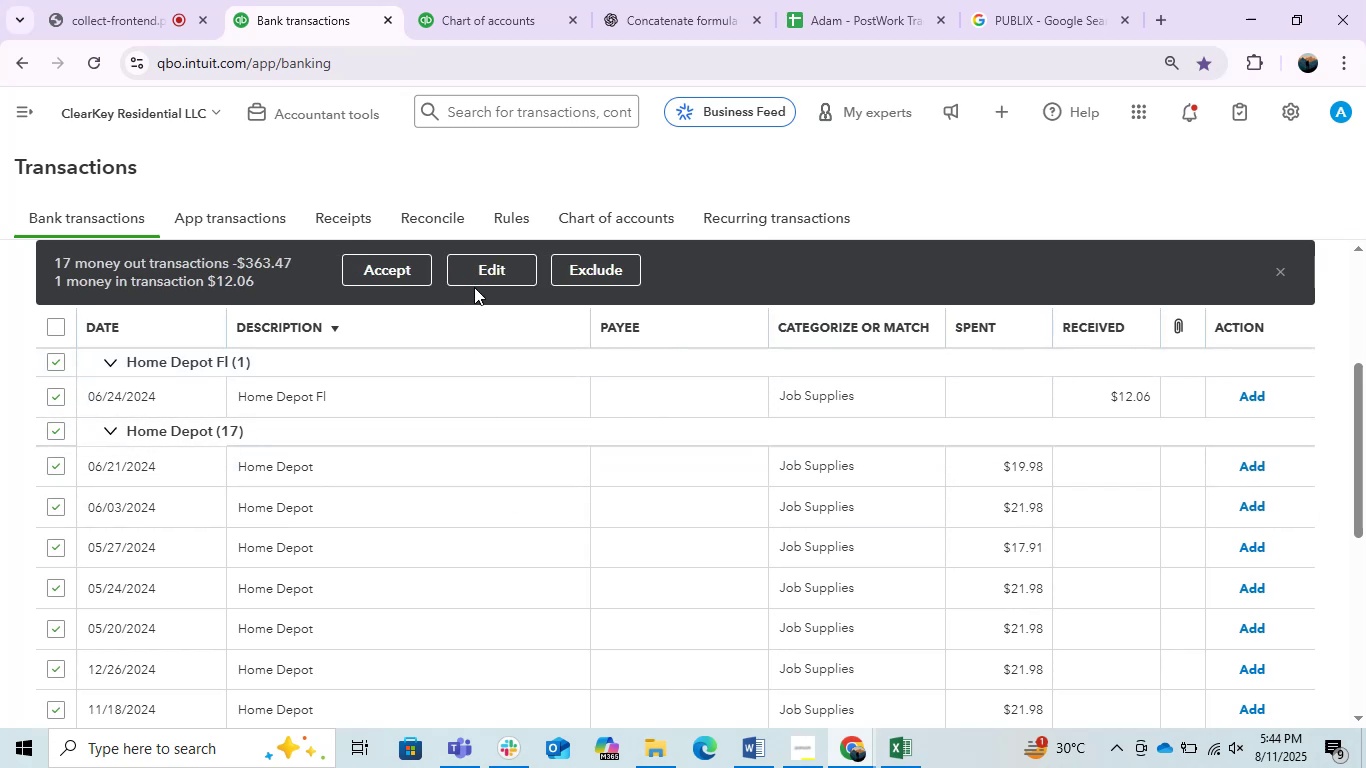 
left_click([478, 282])
 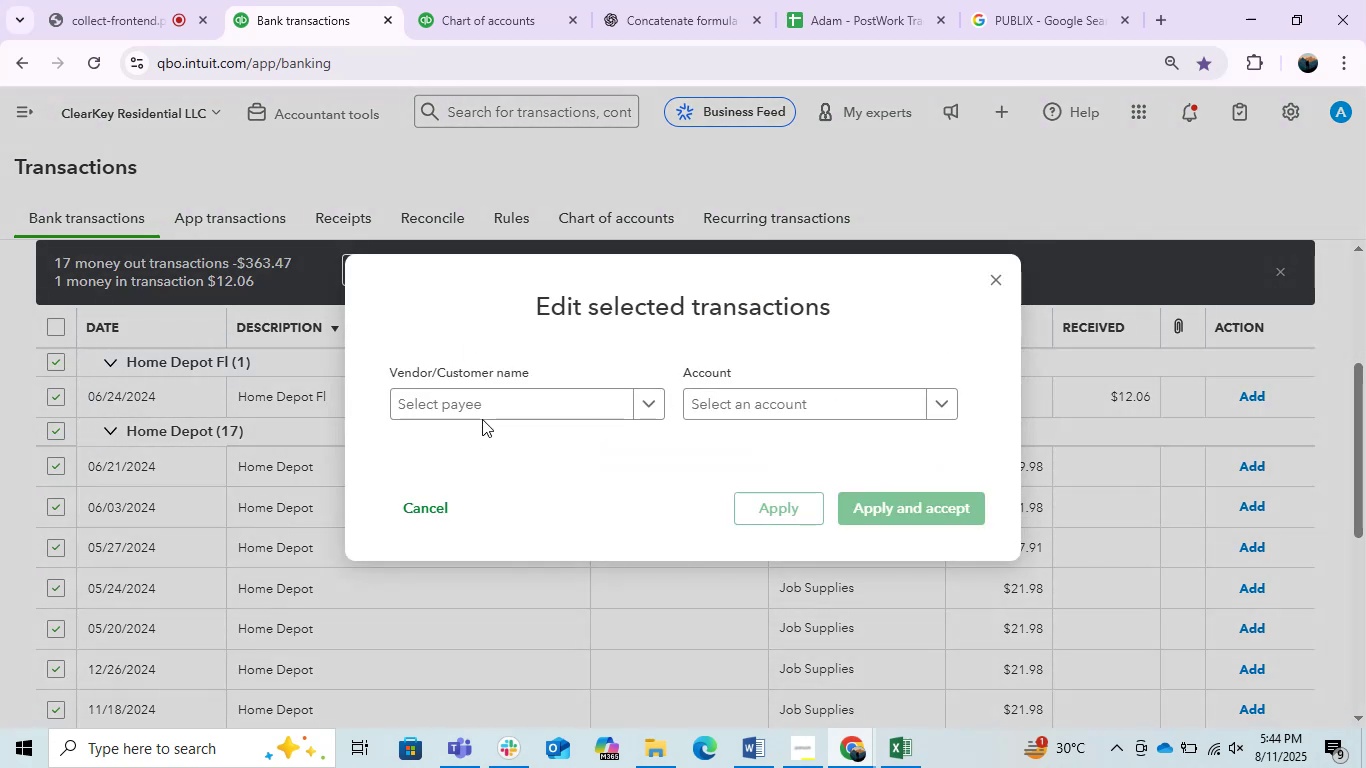 
left_click([477, 409])
 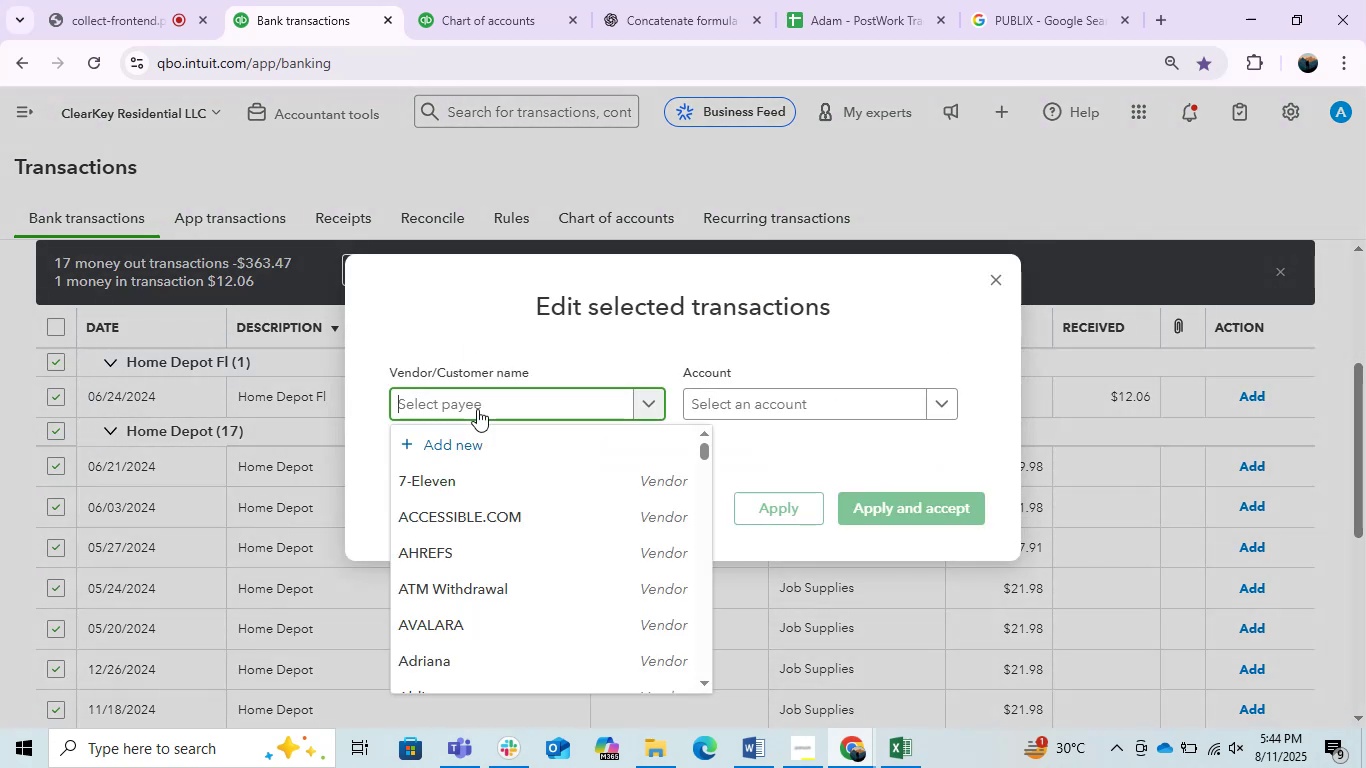 
key(Control+V)
 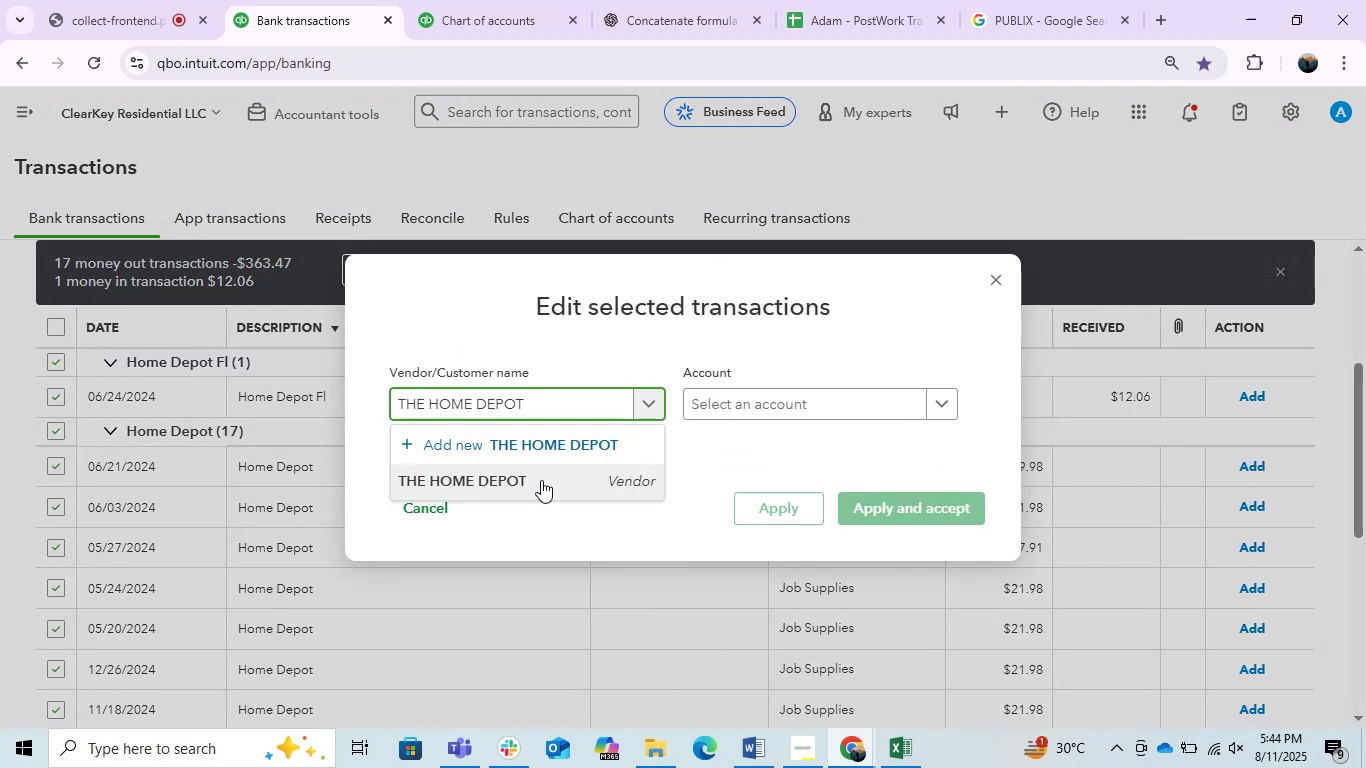 
left_click([541, 480])
 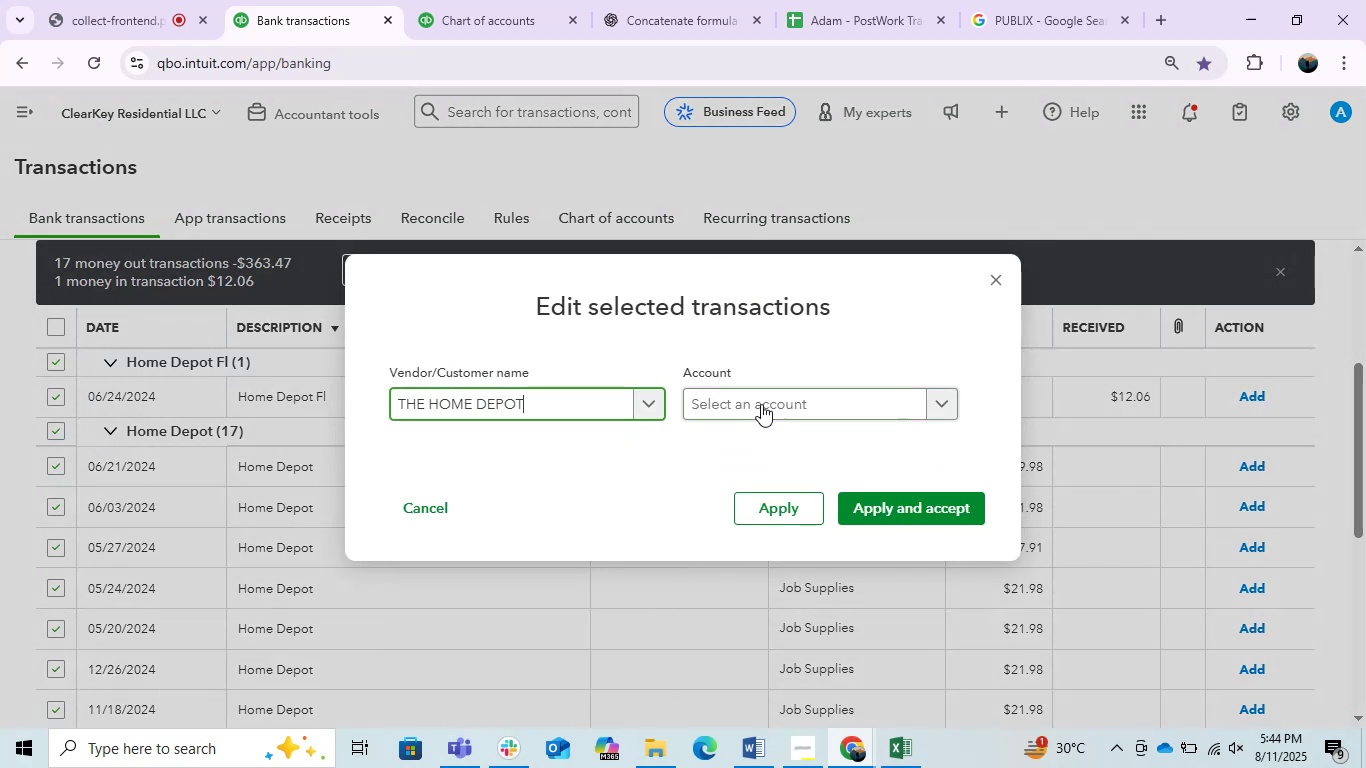 
left_click([767, 401])
 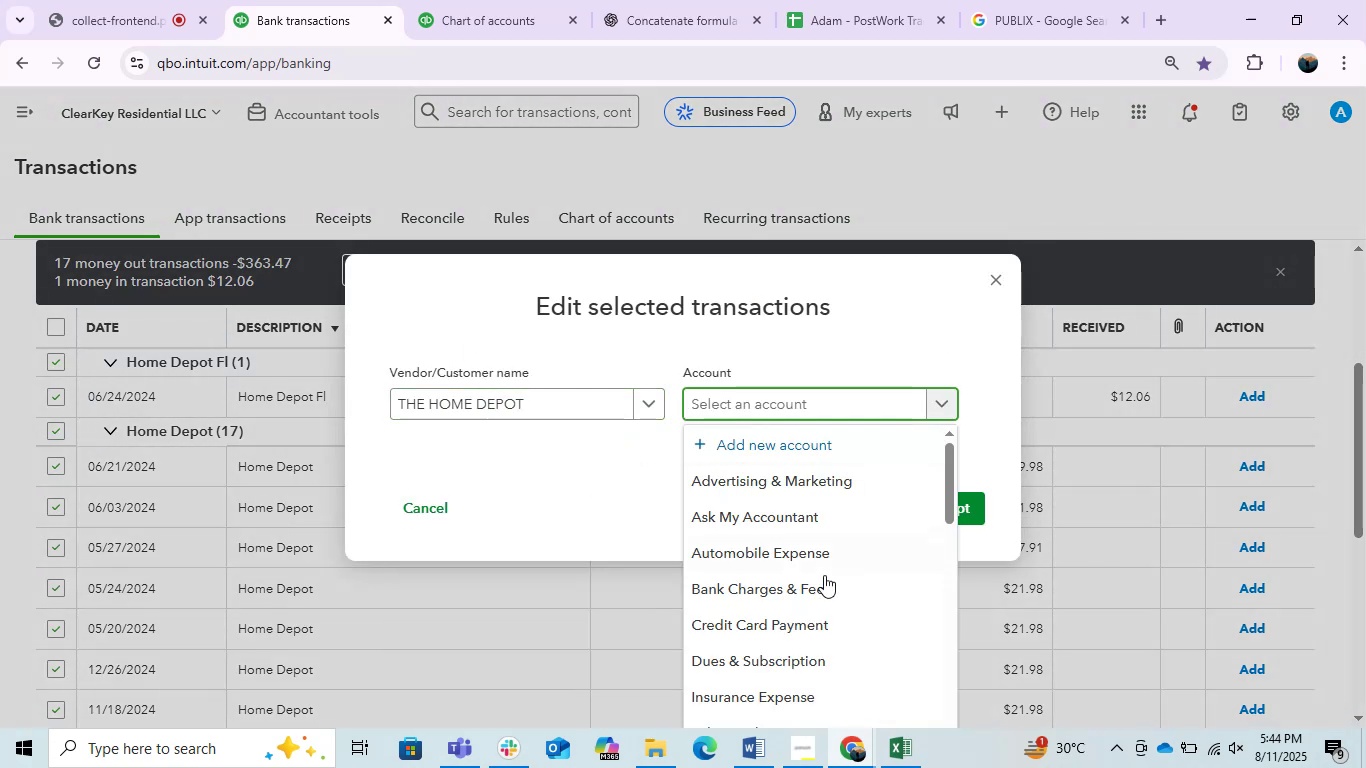 
scroll: coordinate [799, 600], scroll_direction: down, amount: 1.0
 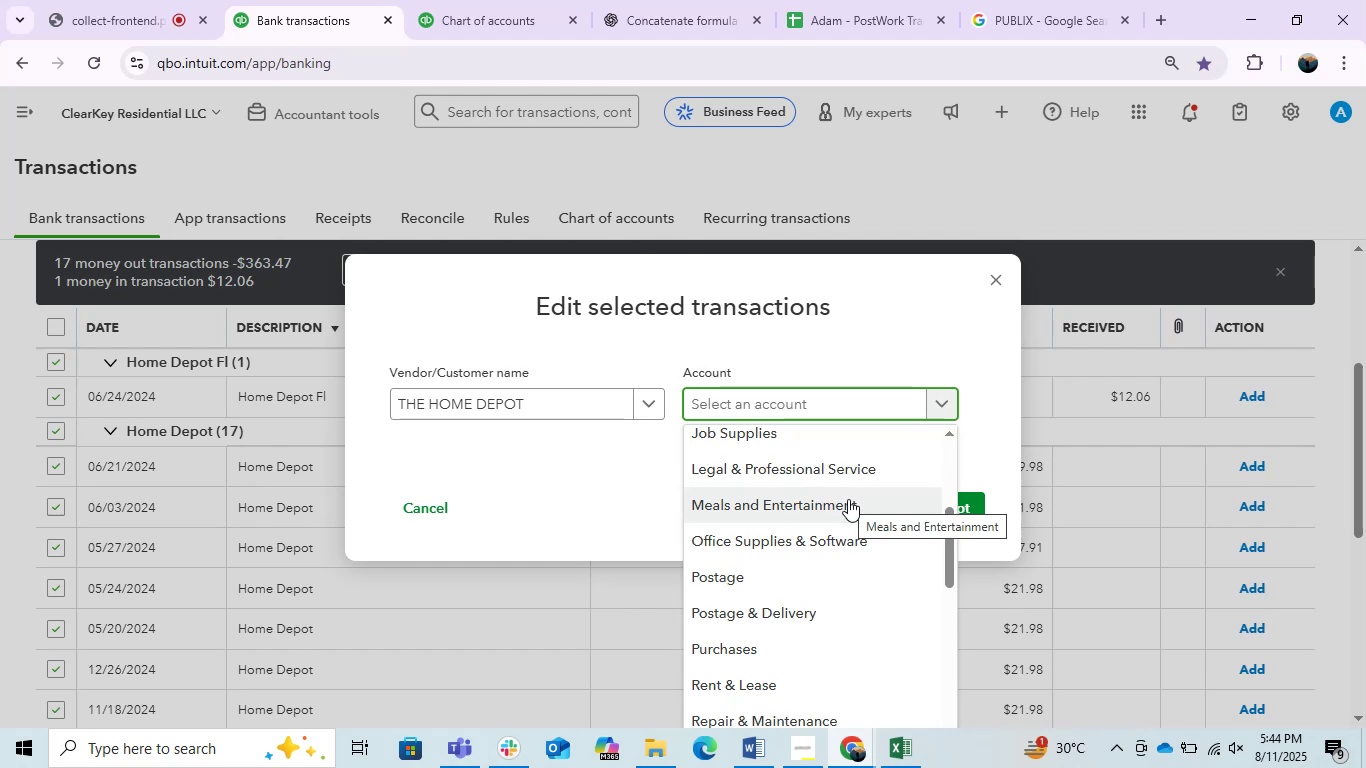 
left_click([784, 714])
 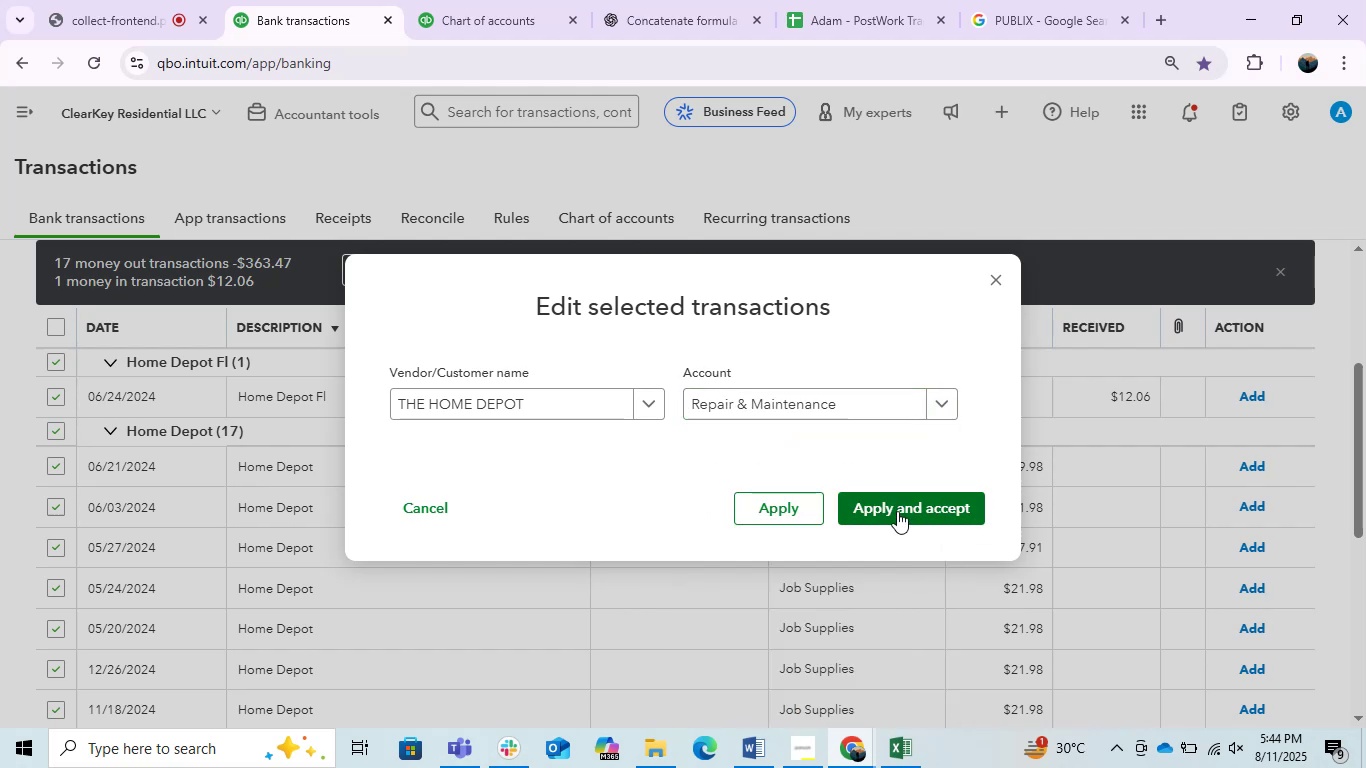 
left_click([897, 511])
 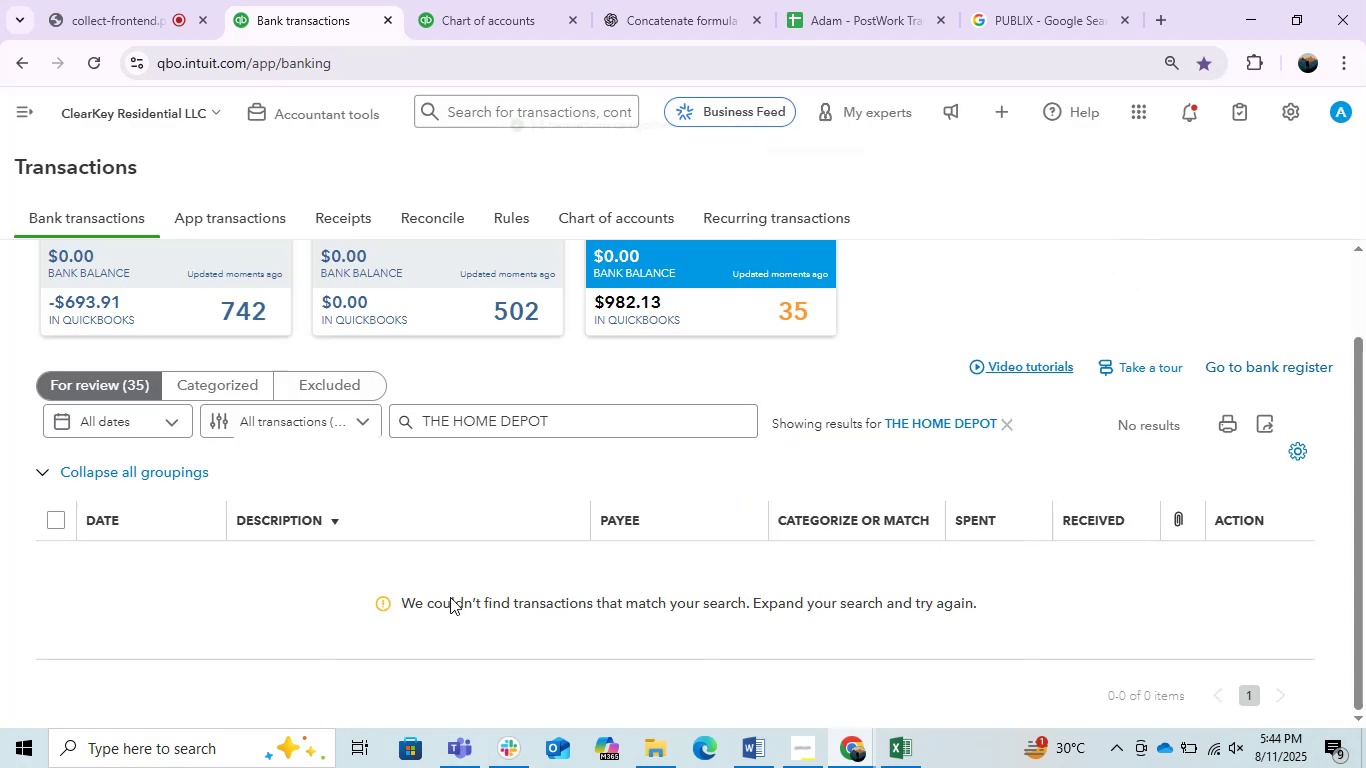 
wait(5.01)
 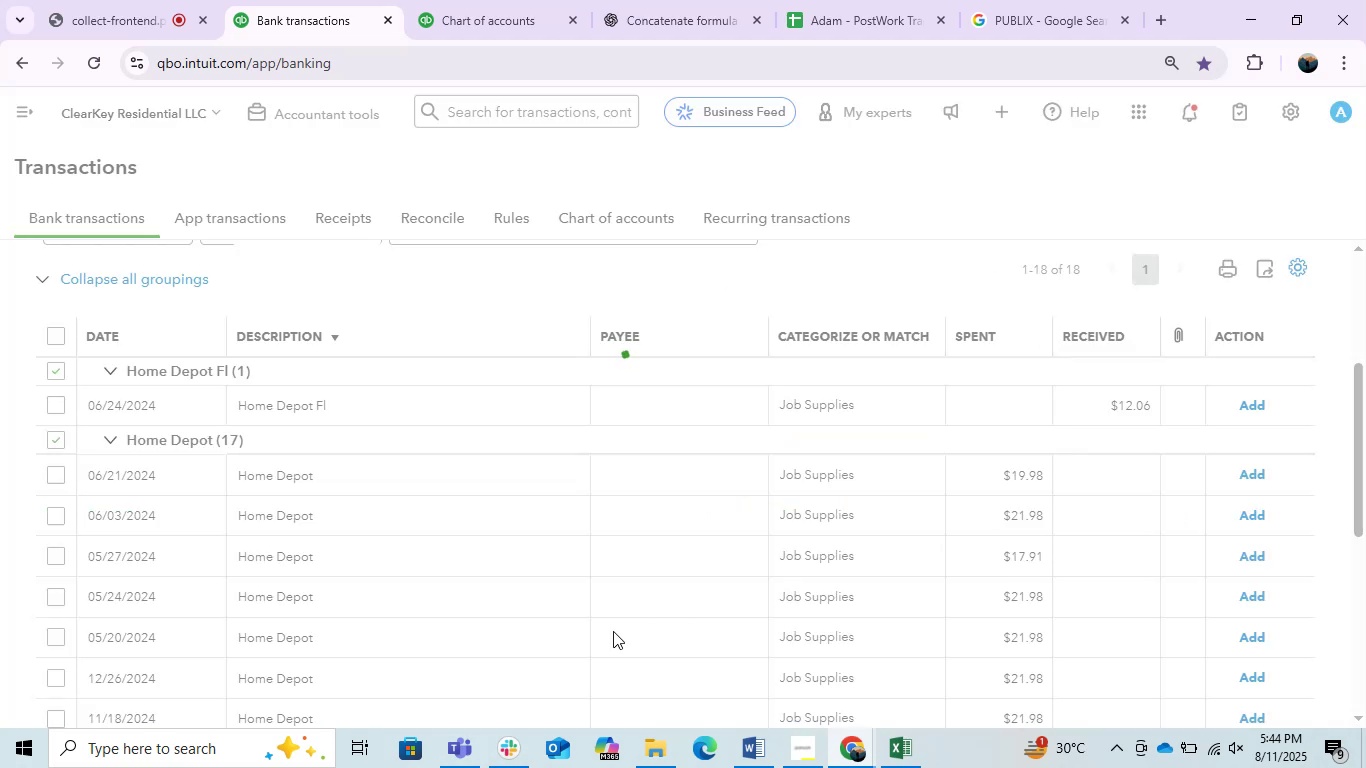 
left_click([233, 392])
 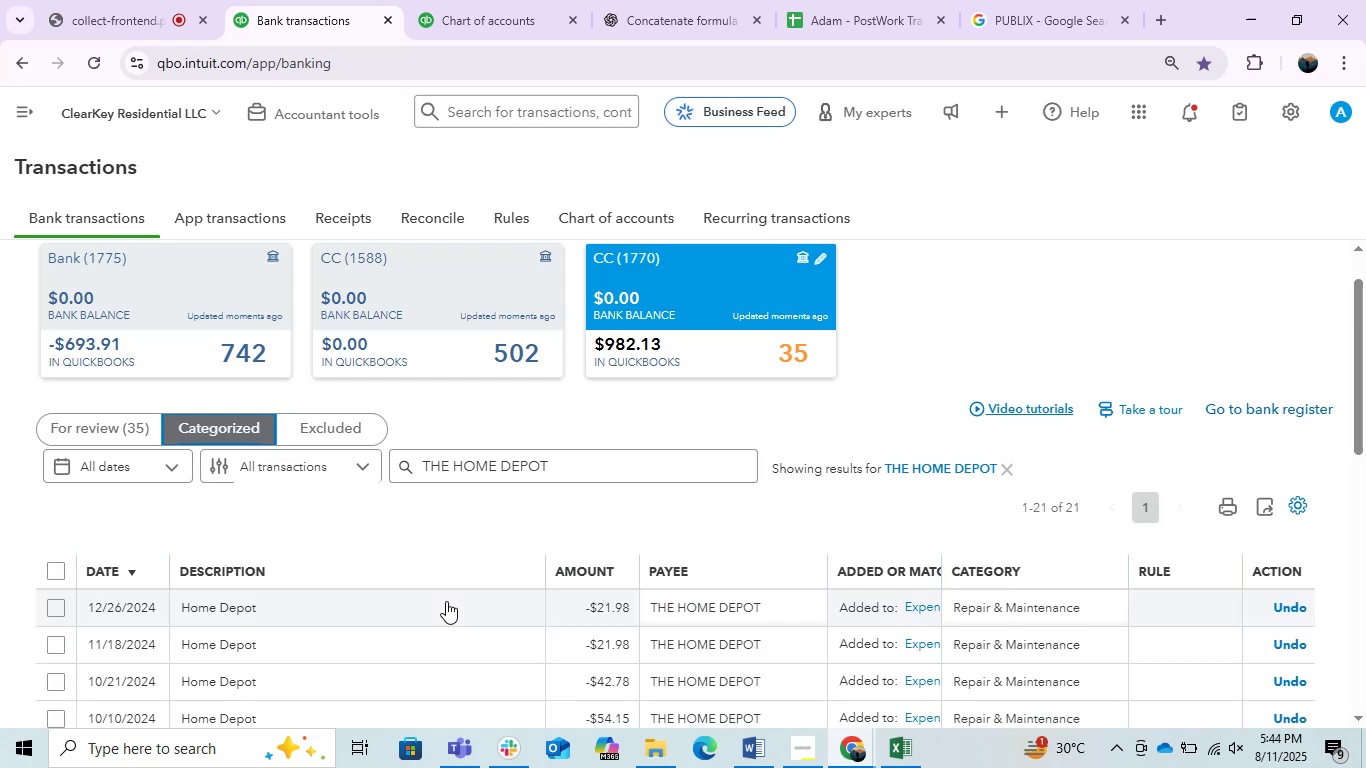 
wait(5.78)
 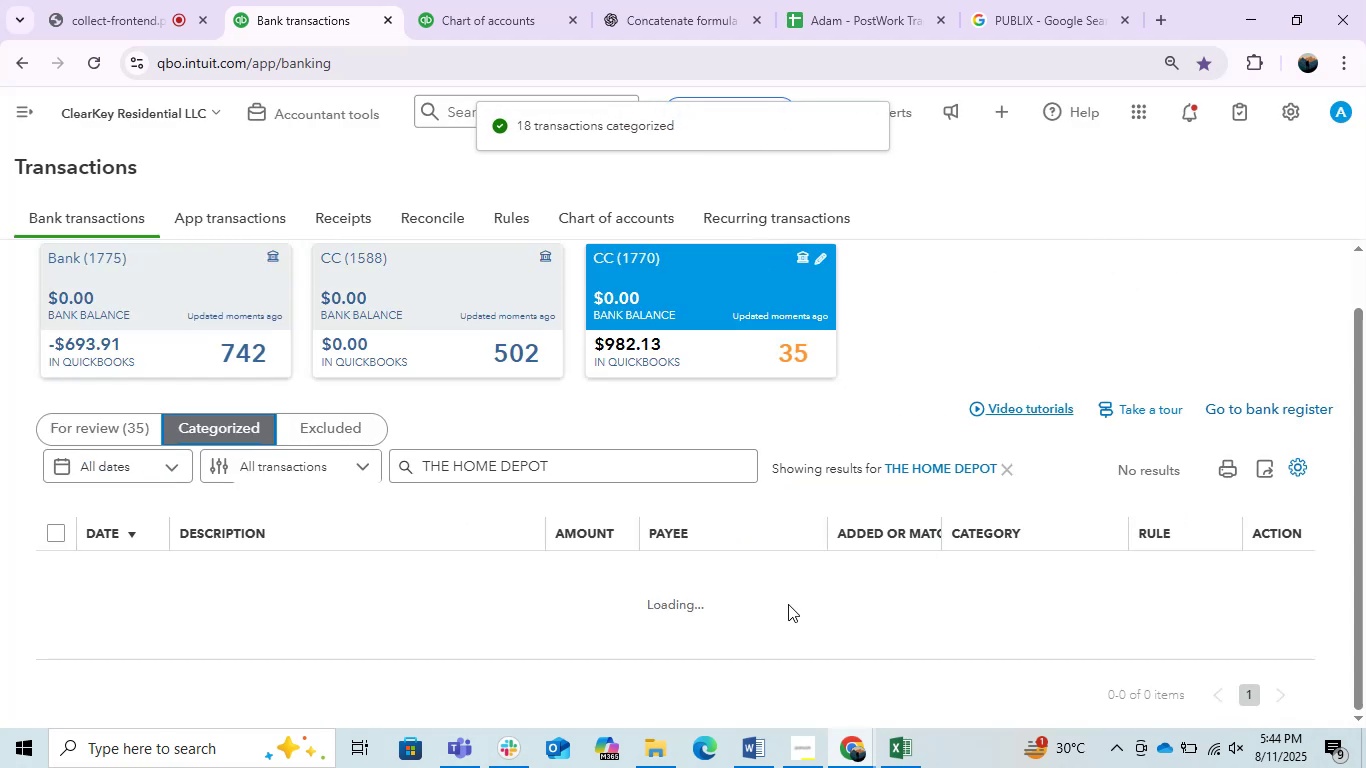 
left_click([71, 425])
 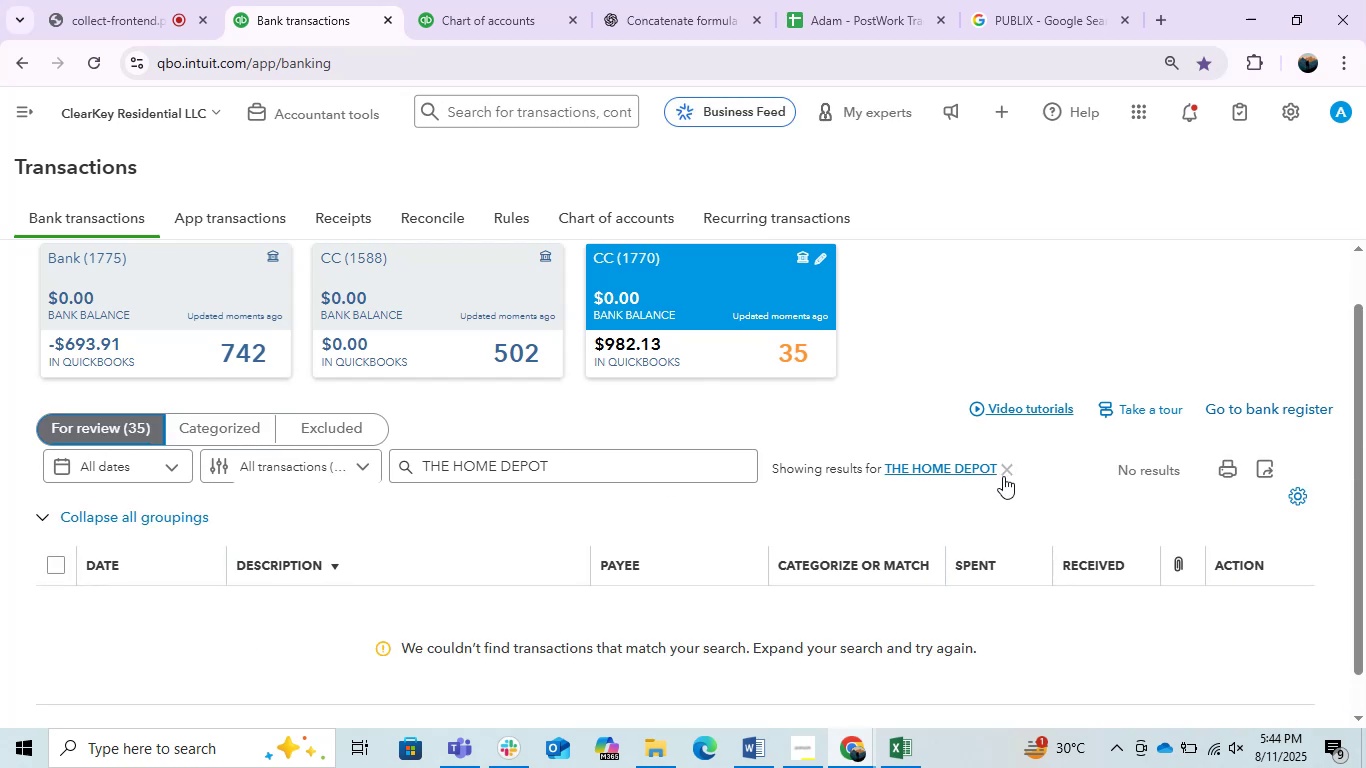 
left_click([1012, 465])
 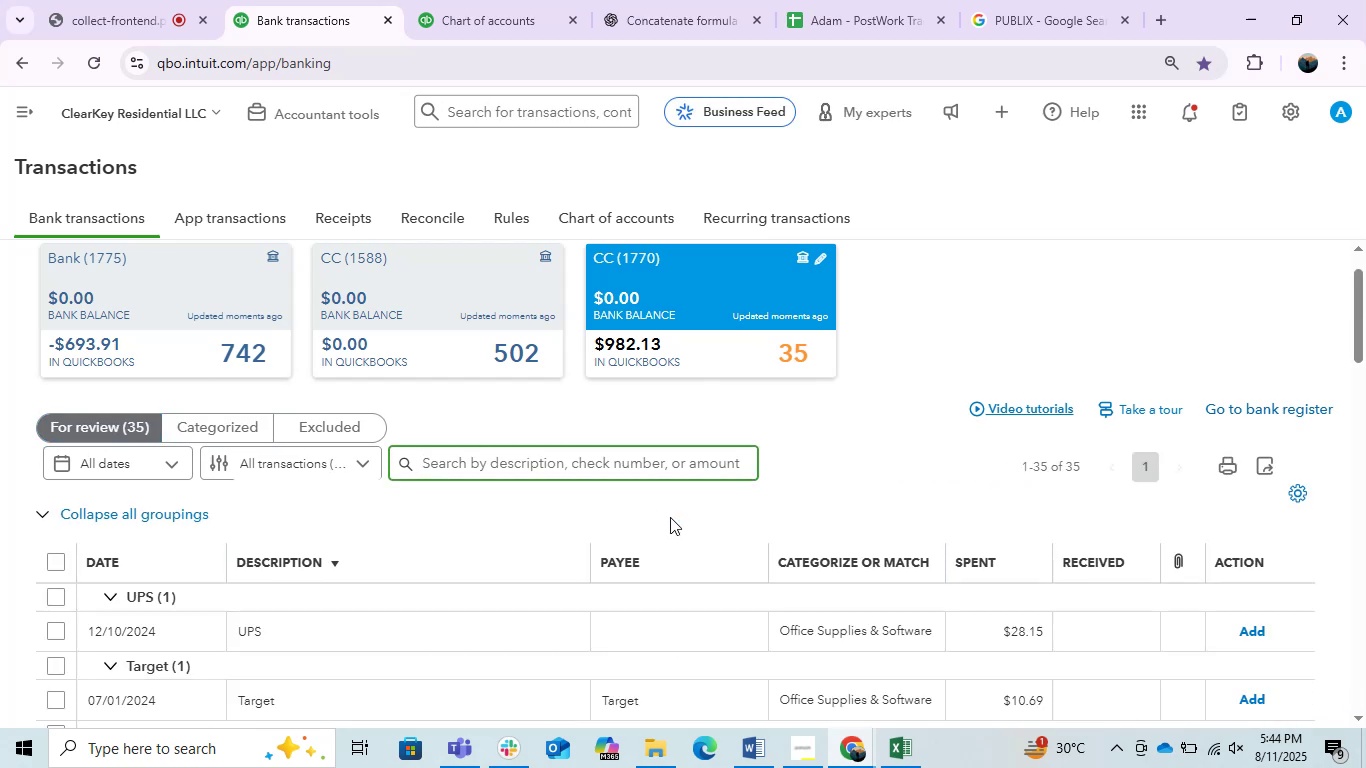 
scroll: coordinate [670, 517], scroll_direction: down, amount: 1.0
 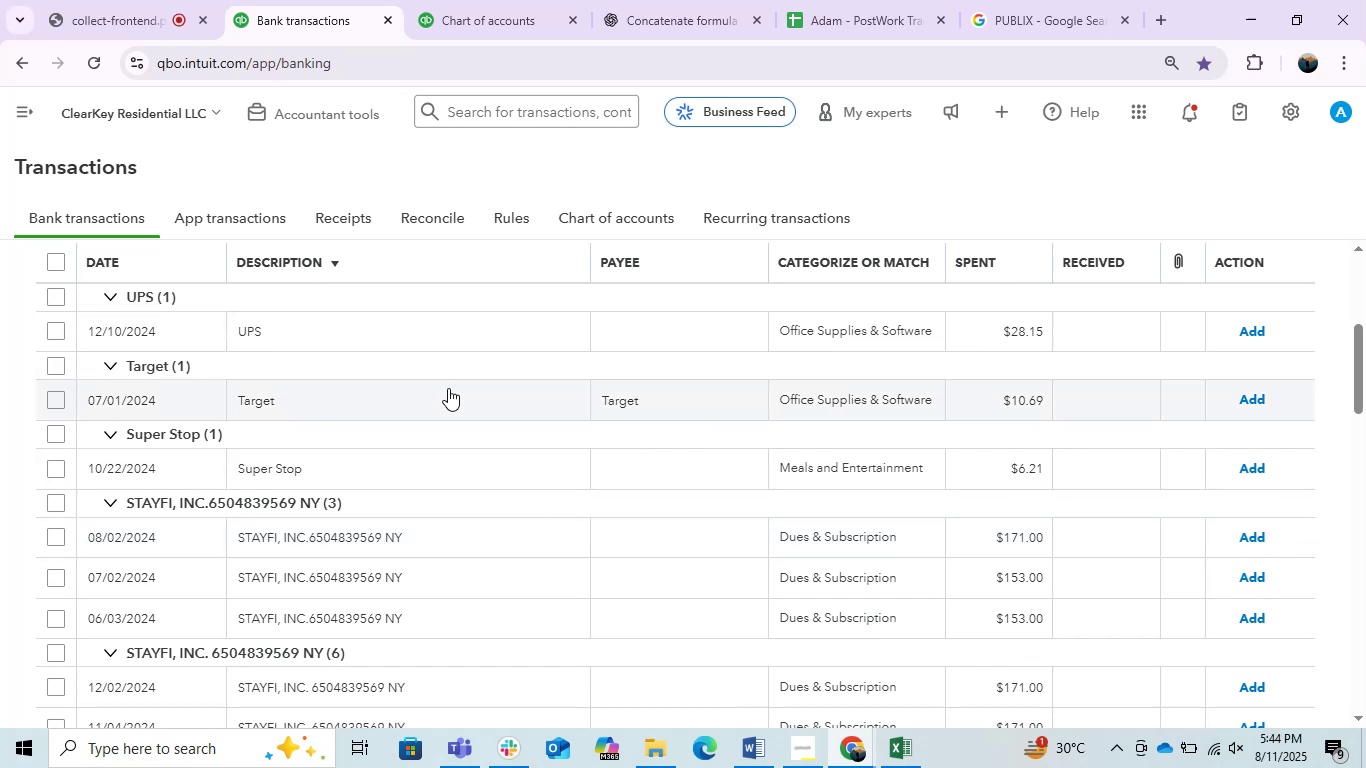 
wait(7.74)
 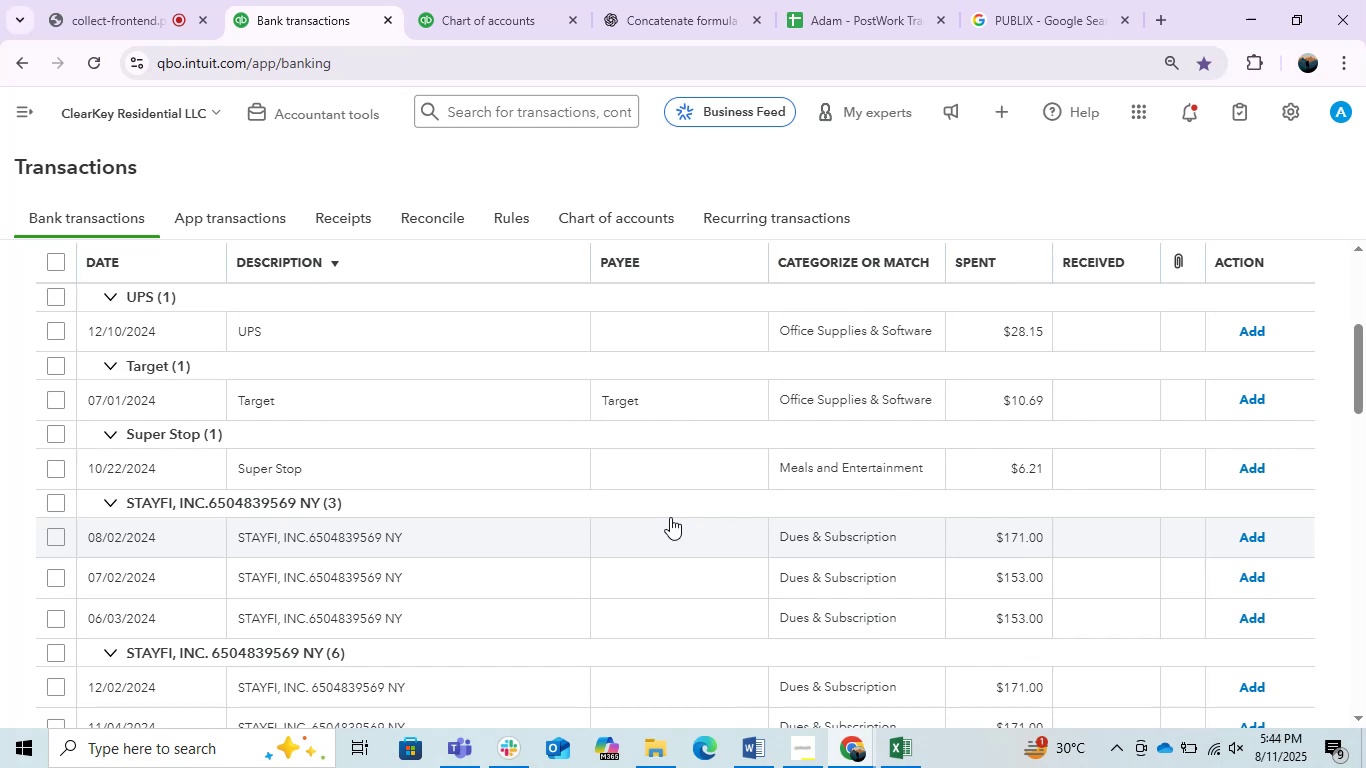 
left_click([1252, 405])
 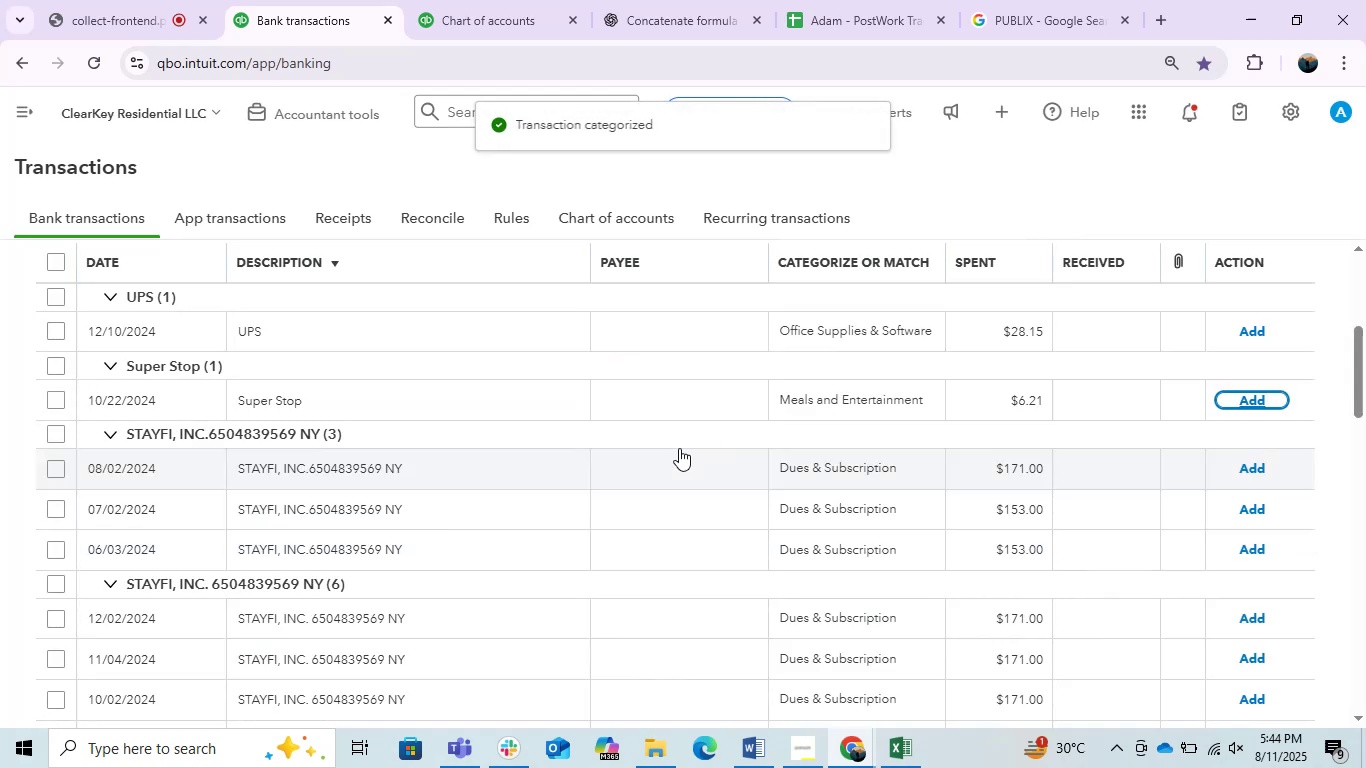 
scroll: coordinate [468, 538], scroll_direction: down, amount: 5.0
 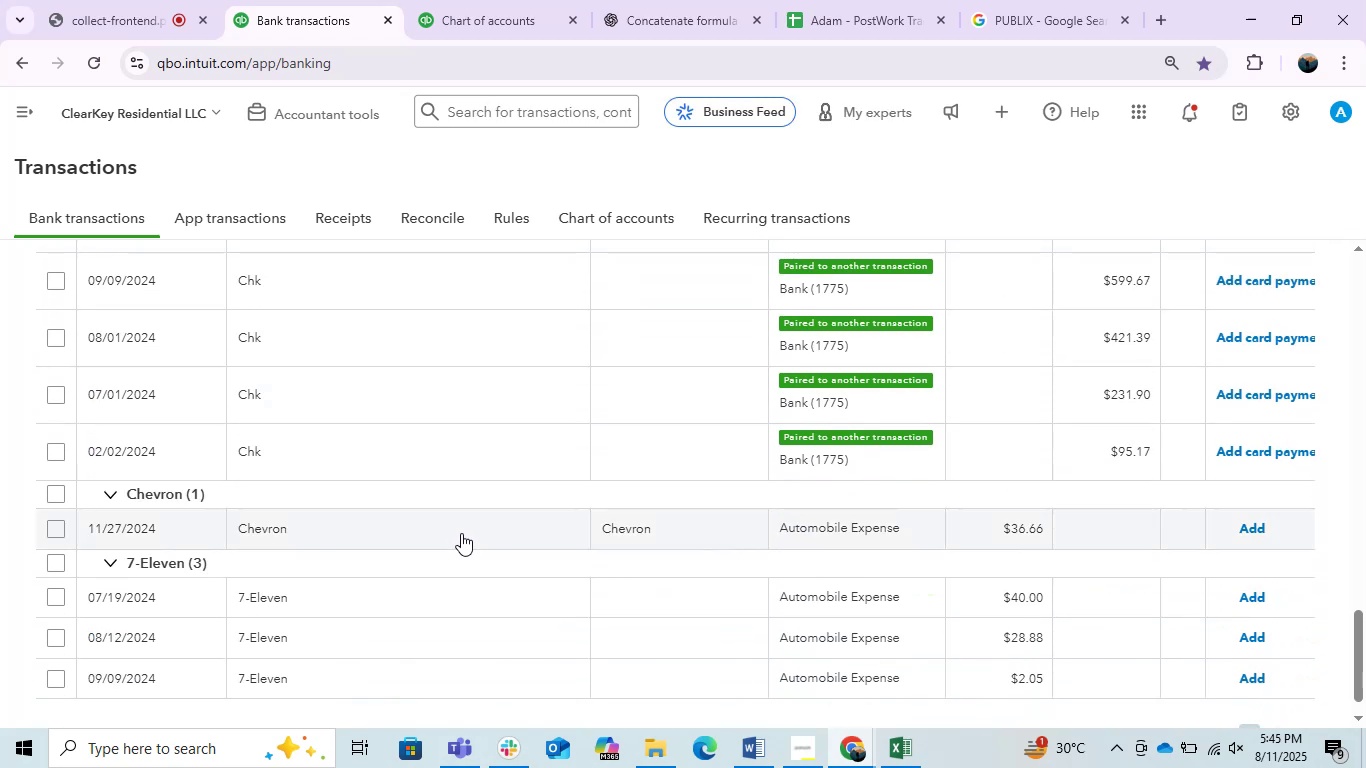 
scroll: coordinate [461, 533], scroll_direction: up, amount: 1.0
 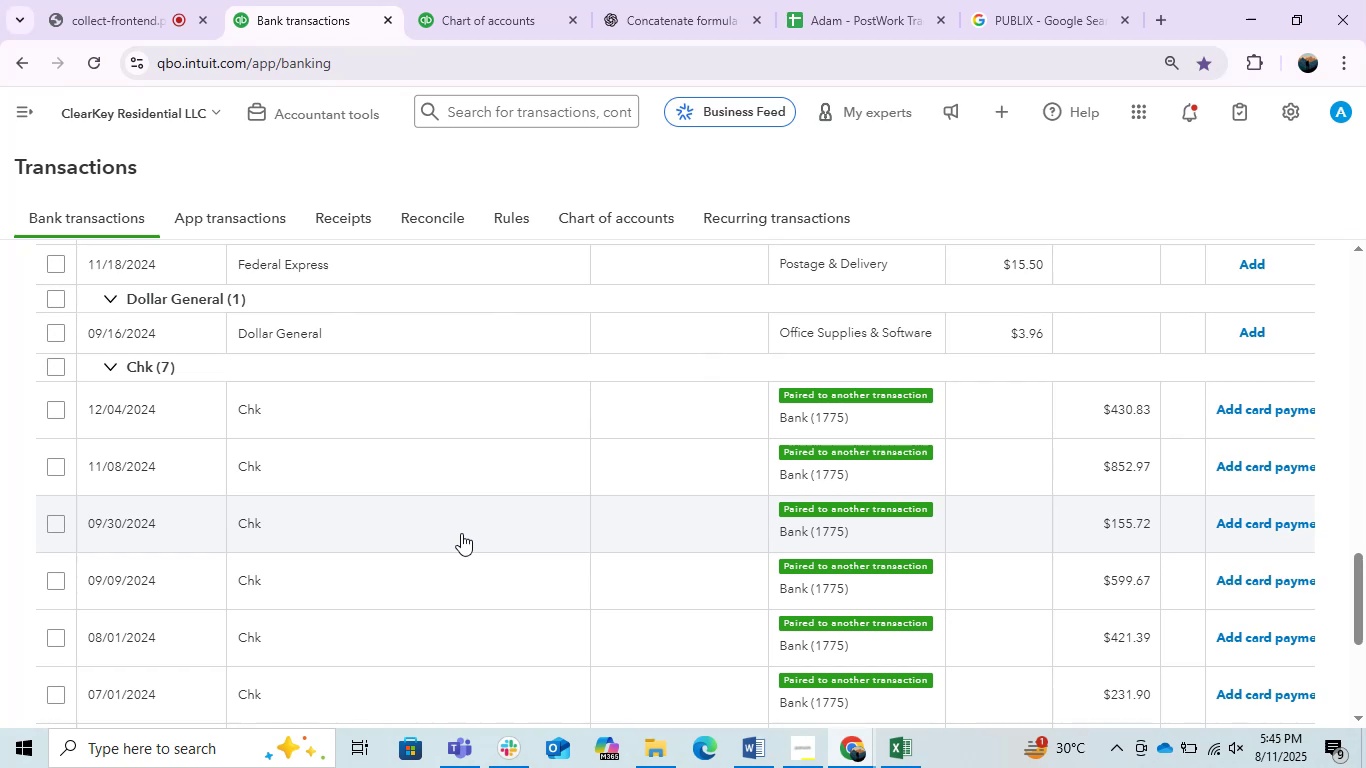 
scroll: coordinate [461, 533], scroll_direction: down, amount: 1.0
 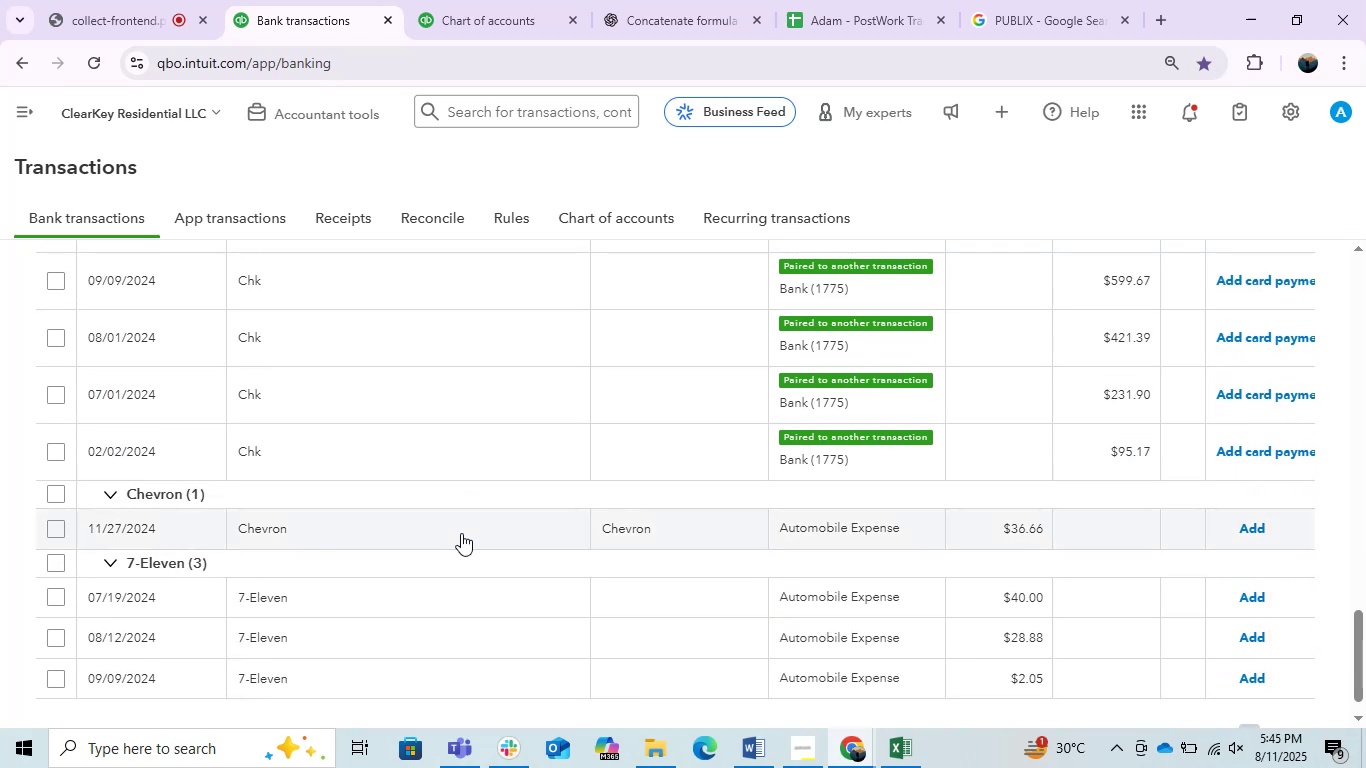 
scroll: coordinate [461, 533], scroll_direction: up, amount: 1.0
 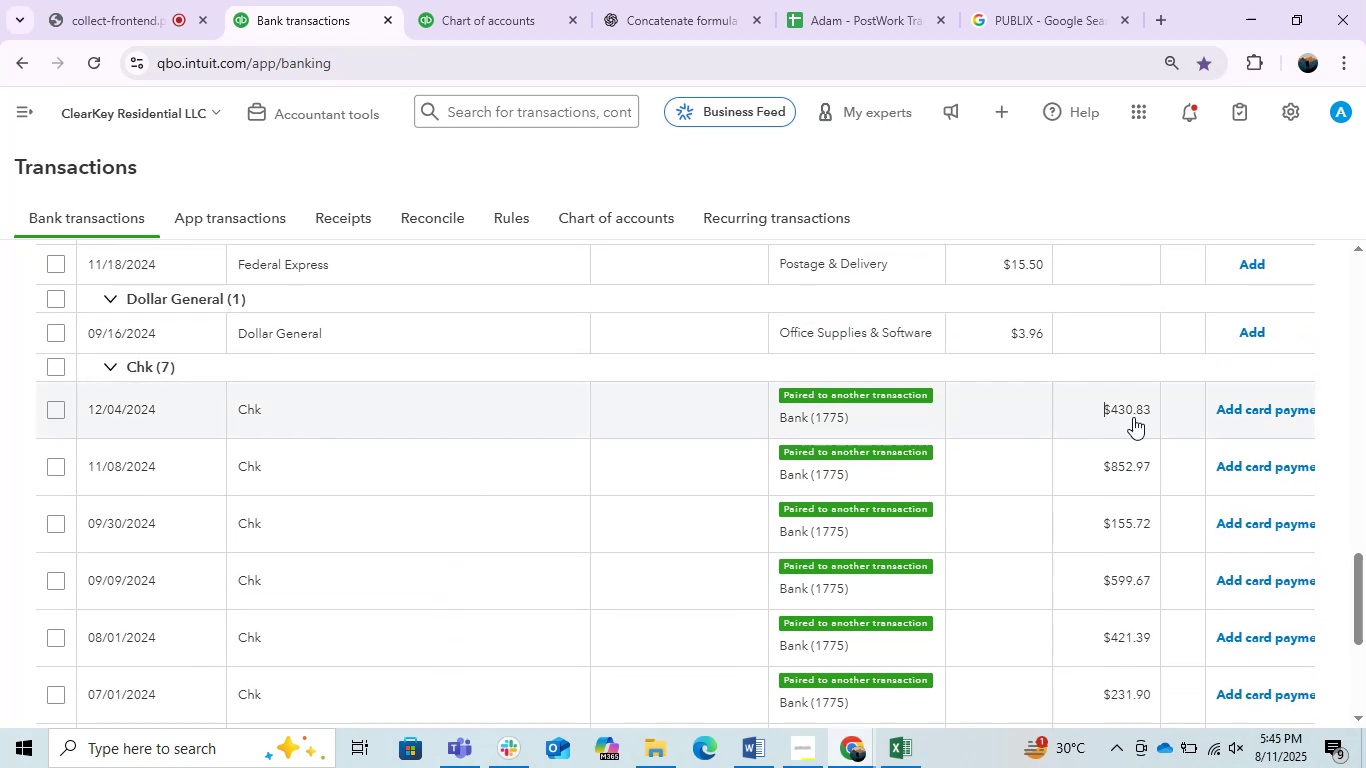 
wait(6.19)
 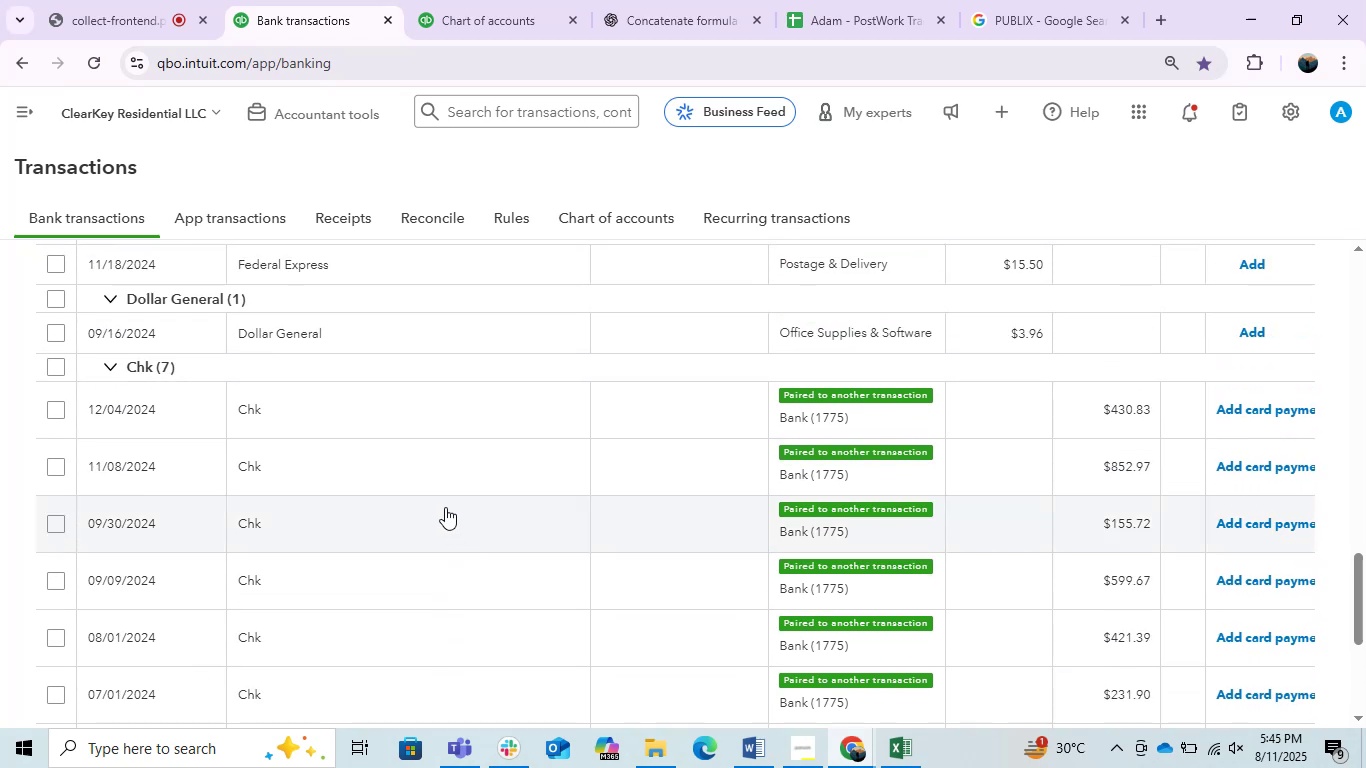 
key(Control+C)
 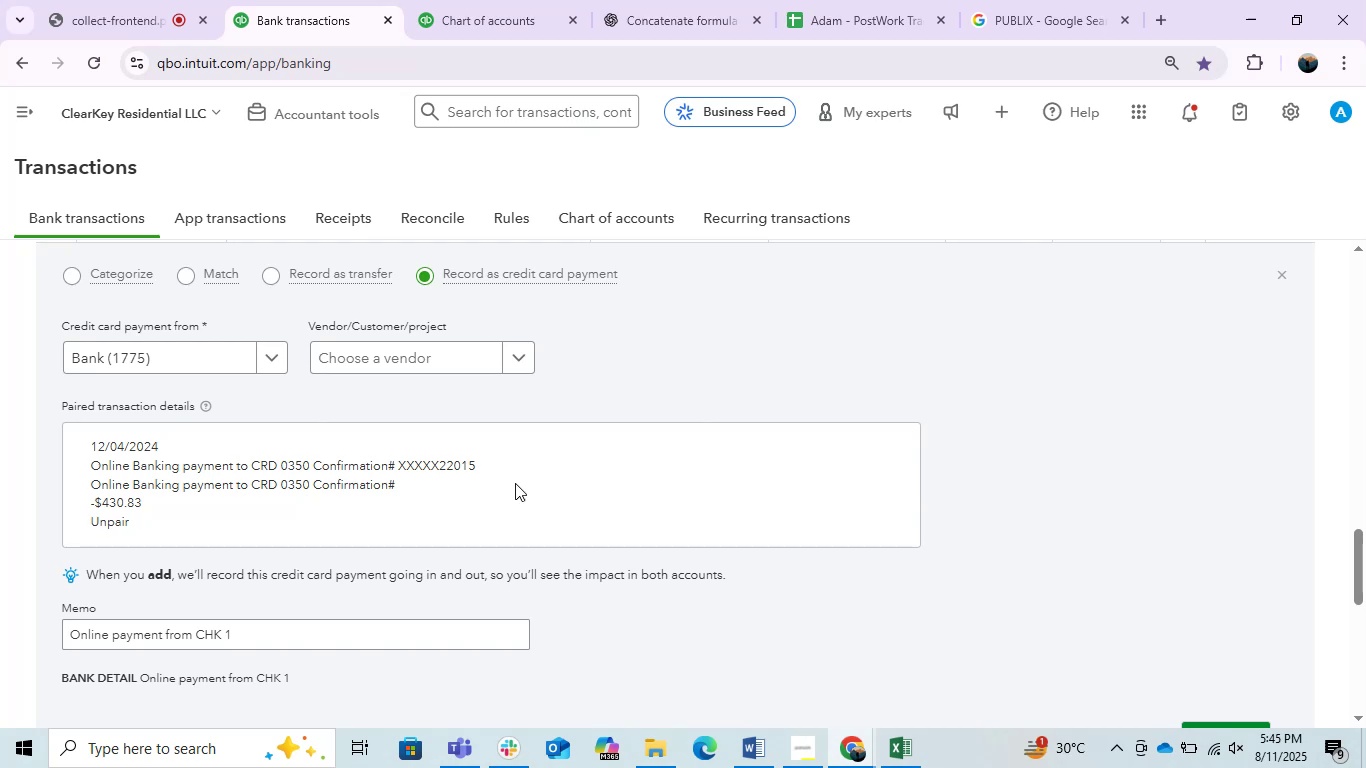 
key(Control+ControlLeft)
 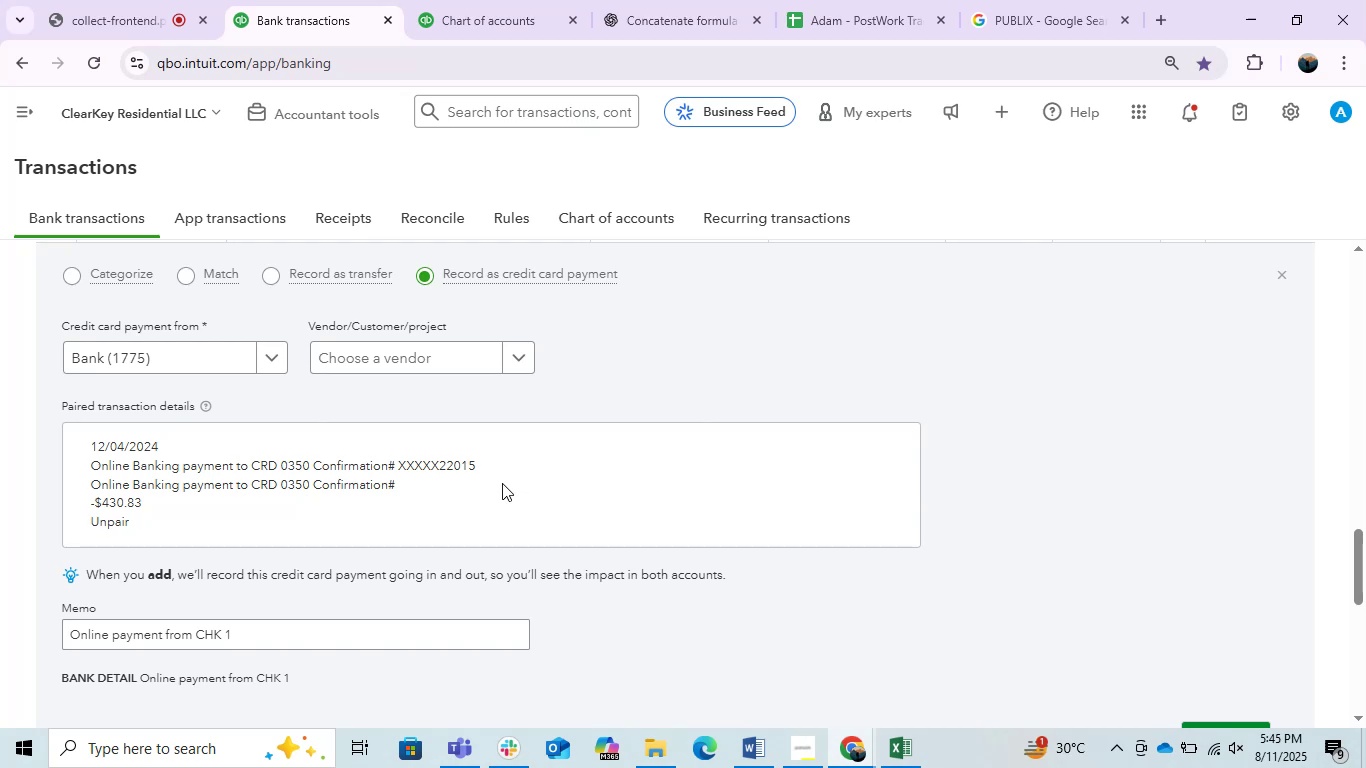 
scroll: coordinate [502, 483], scroll_direction: up, amount: 1.0
 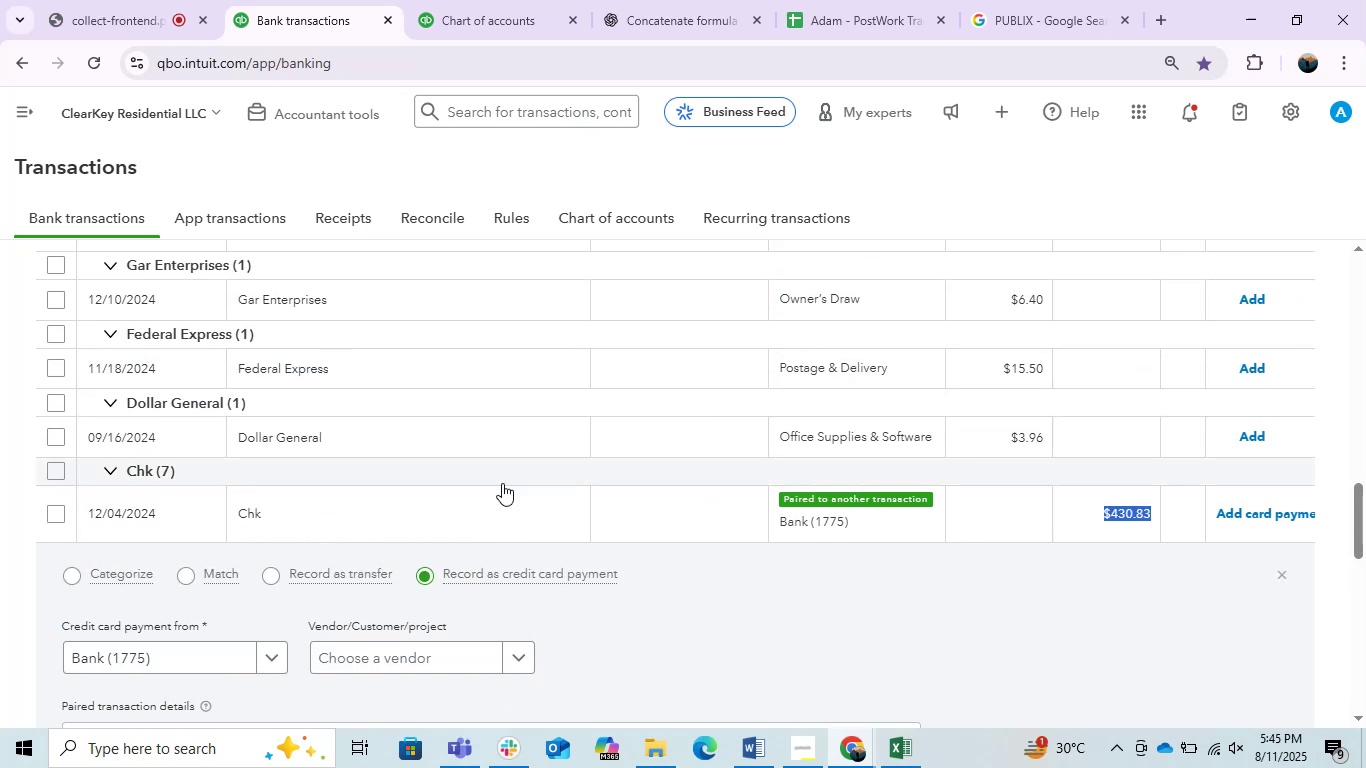 
key(Control+C)
 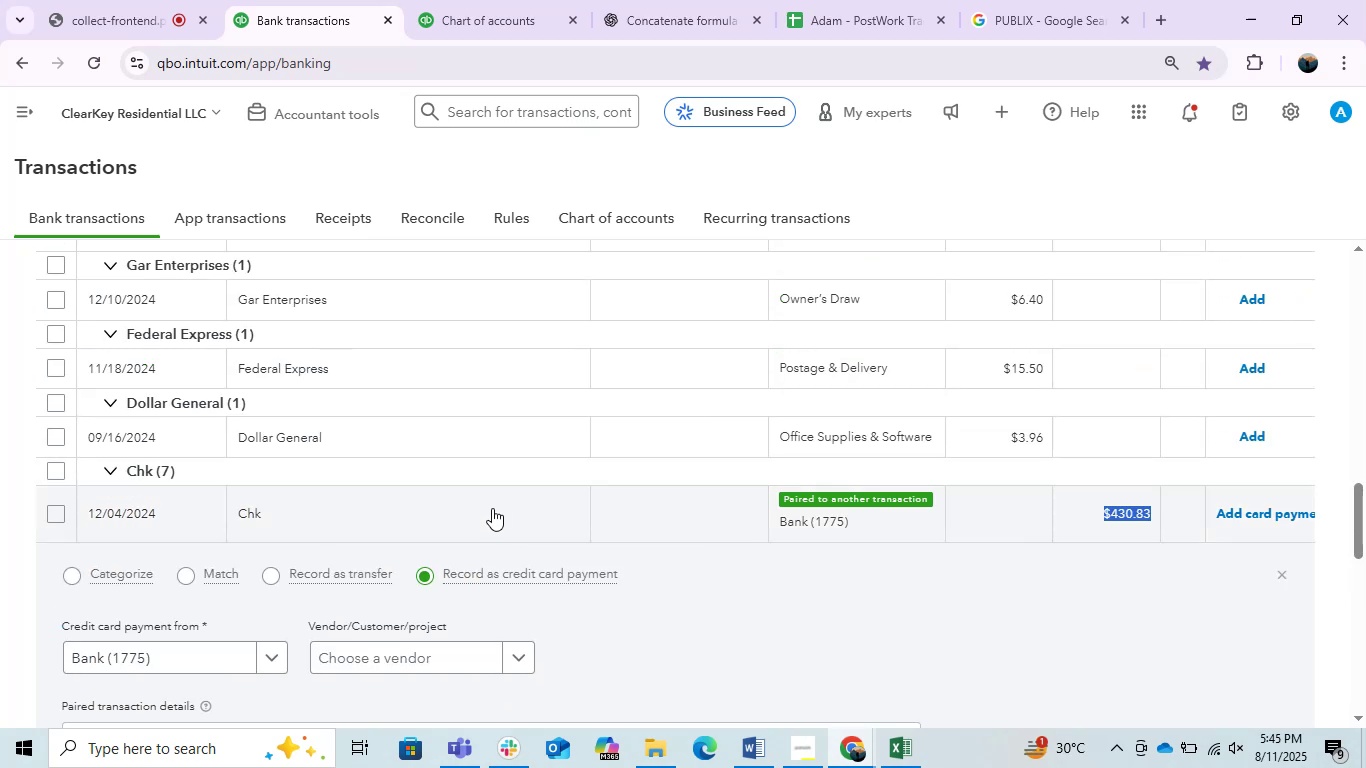 
scroll: coordinate [501, 502], scroll_direction: up, amount: 7.0
 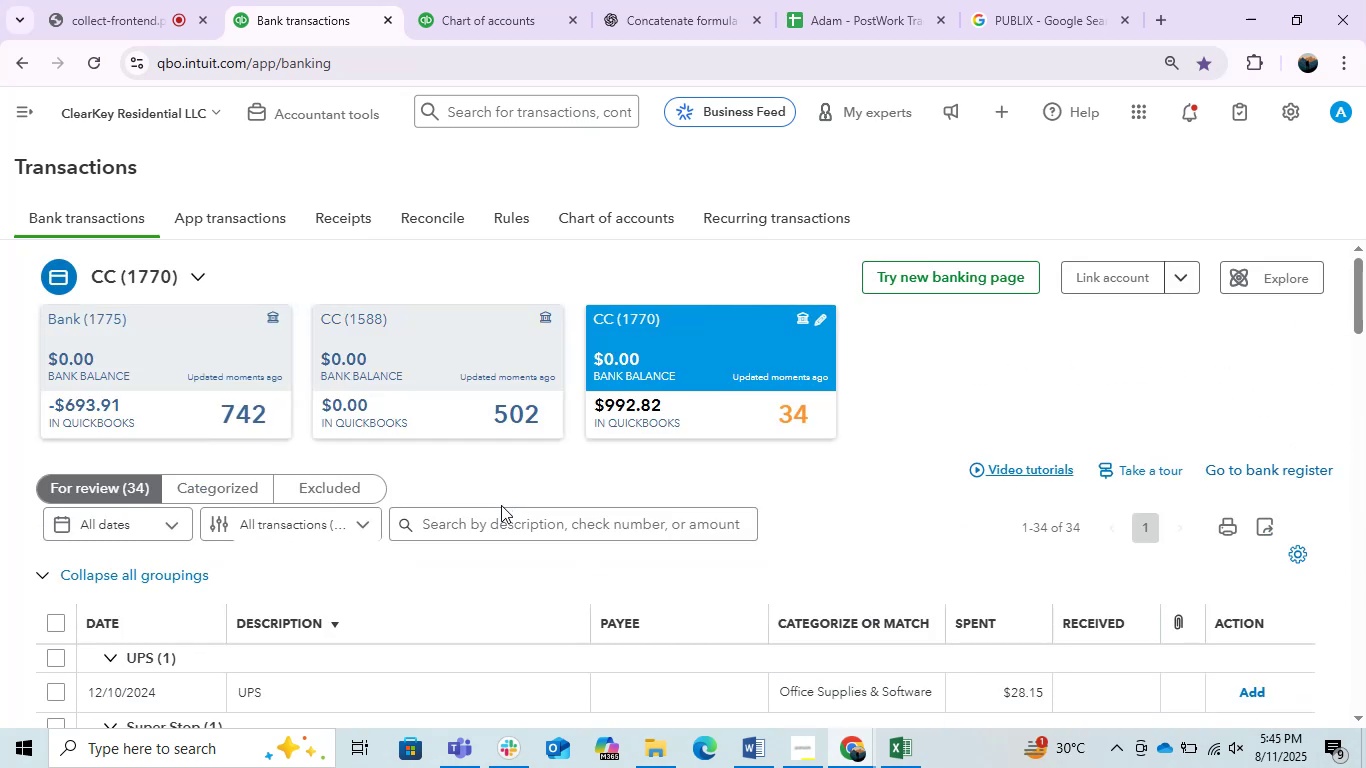 
left_click([502, 515])
 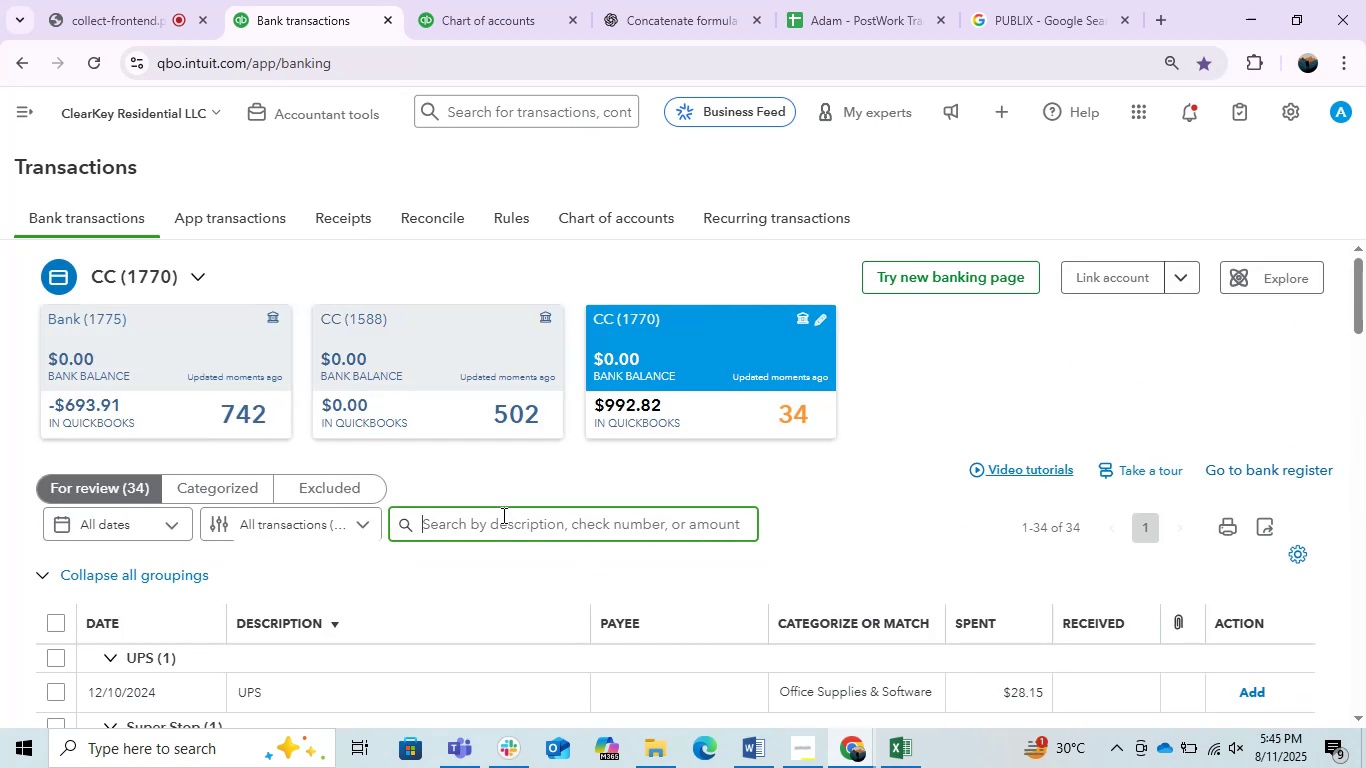 
key(Control+V)
 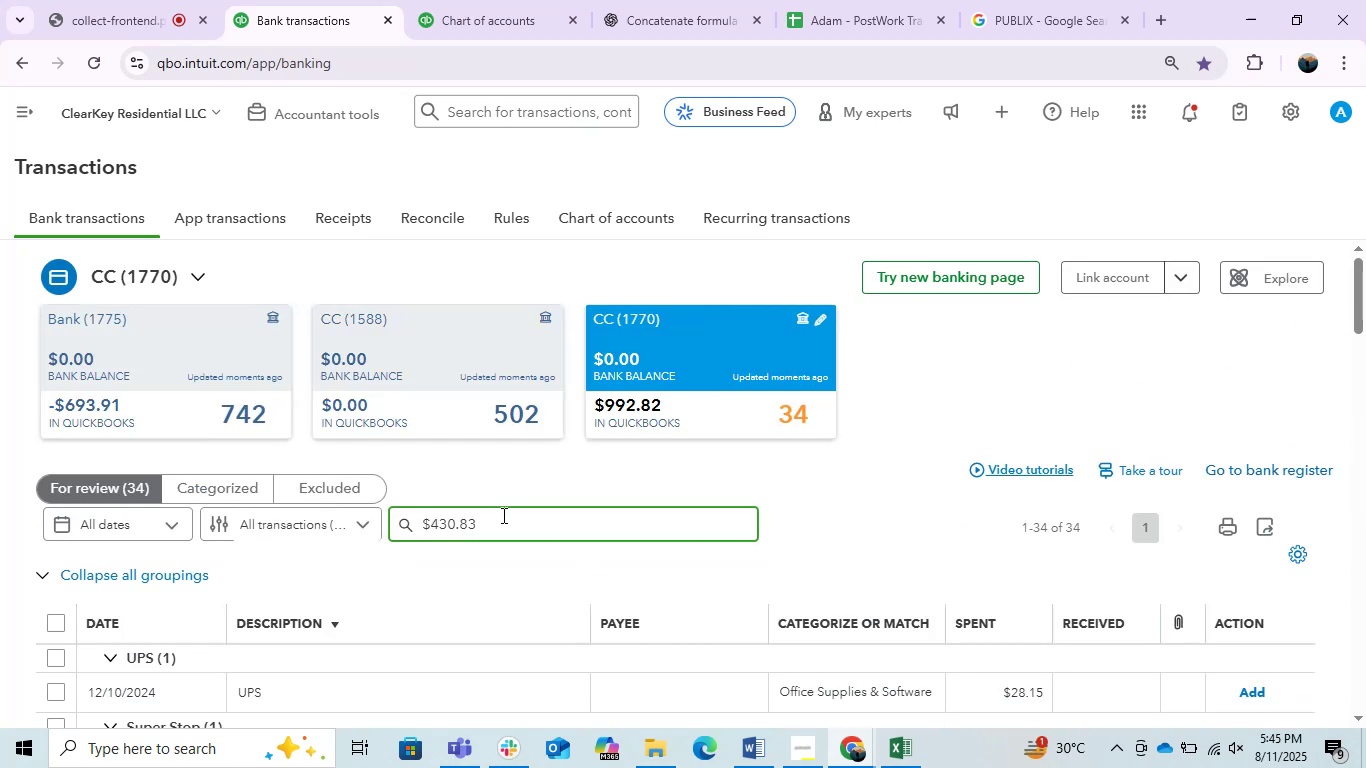 
key(Enter)
 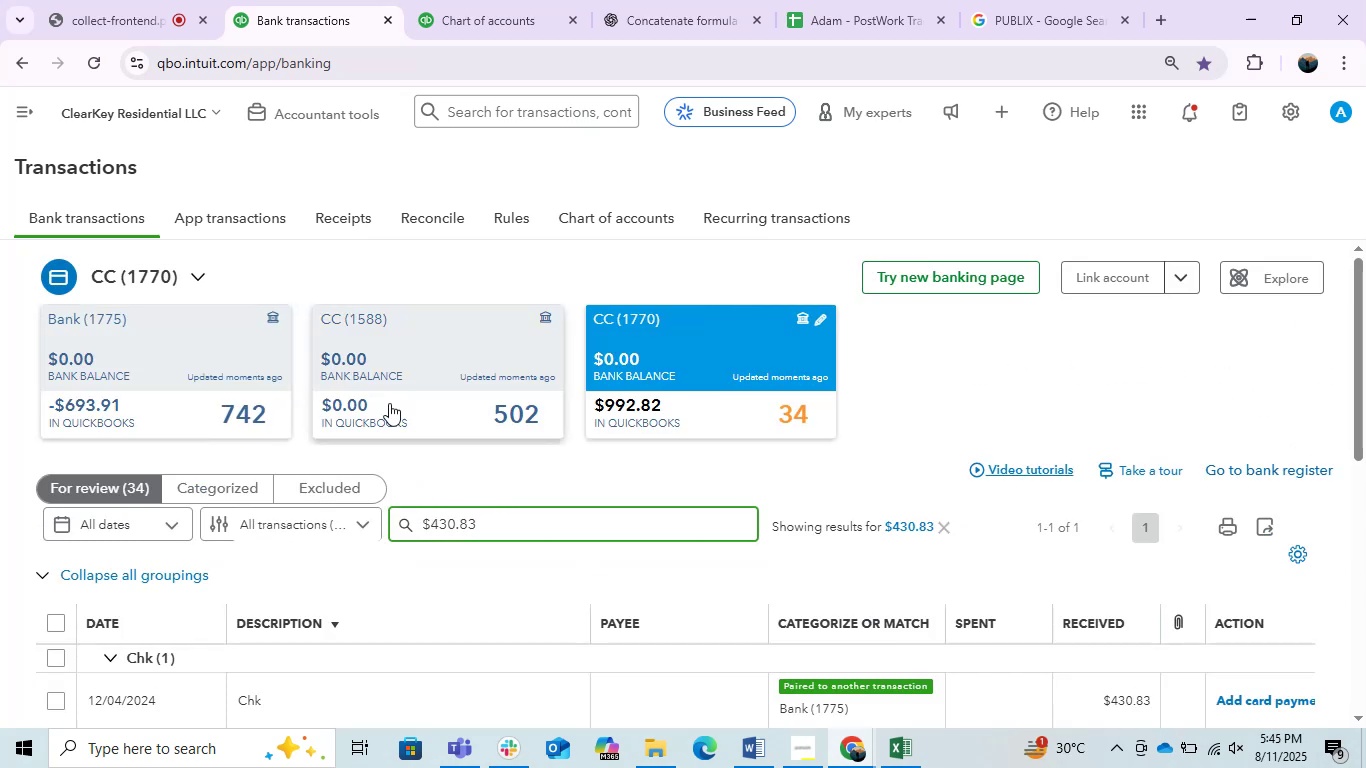 
left_click([107, 356])
 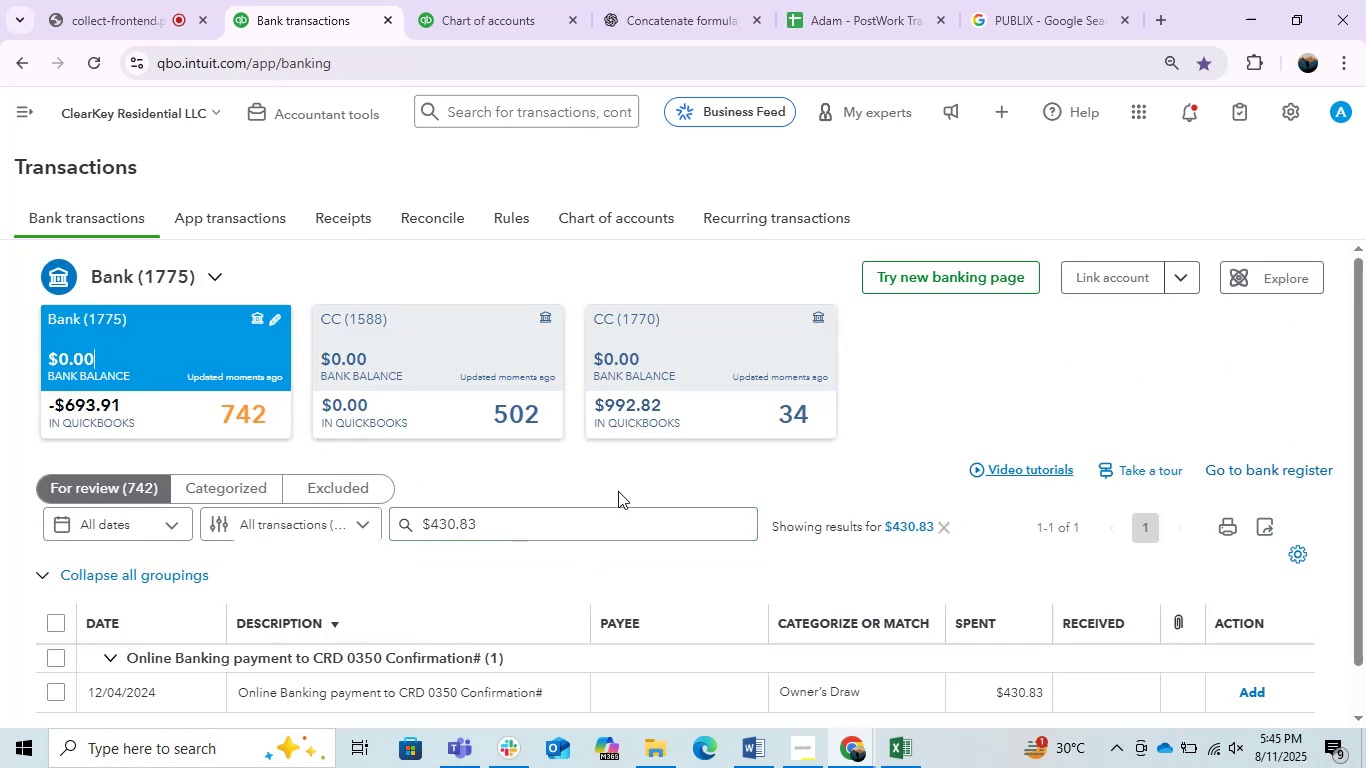 
scroll: coordinate [618, 491], scroll_direction: down, amount: 1.0
 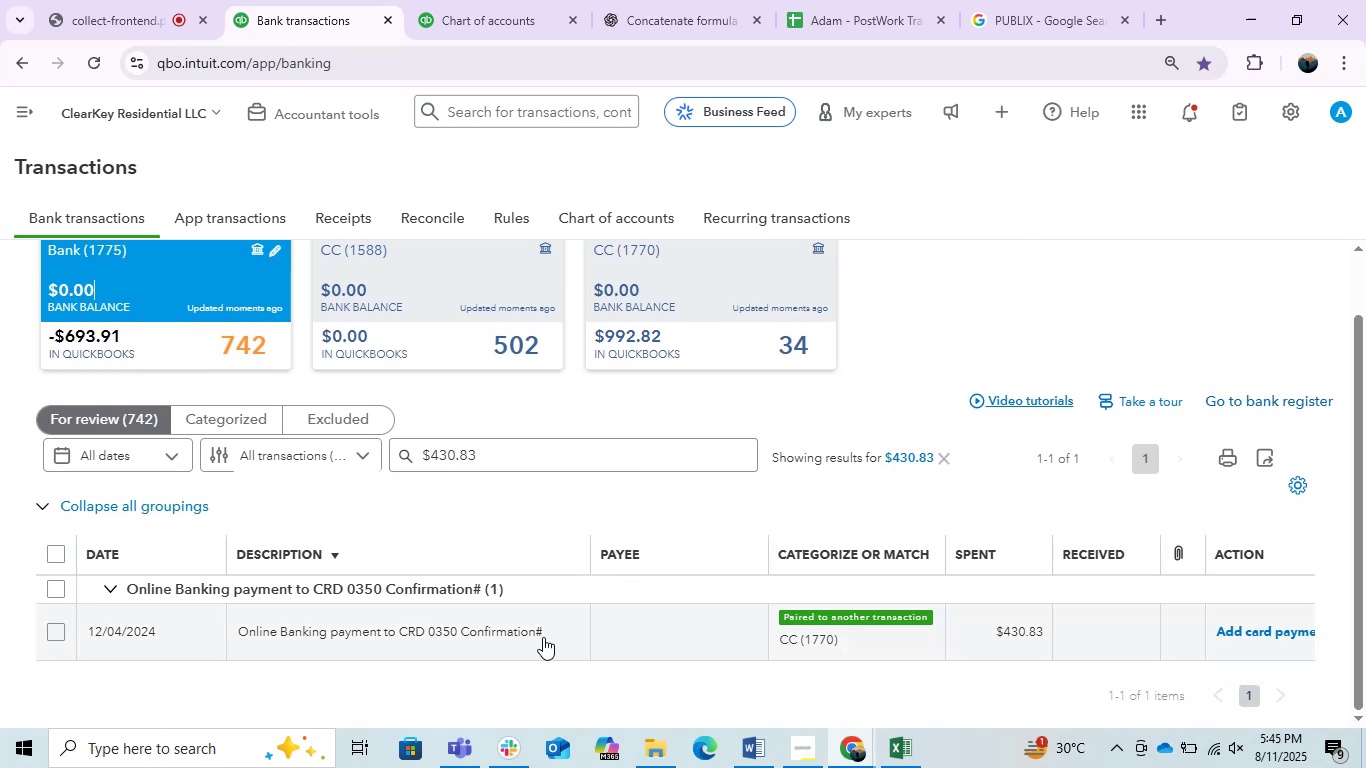 
left_click([496, 622])
 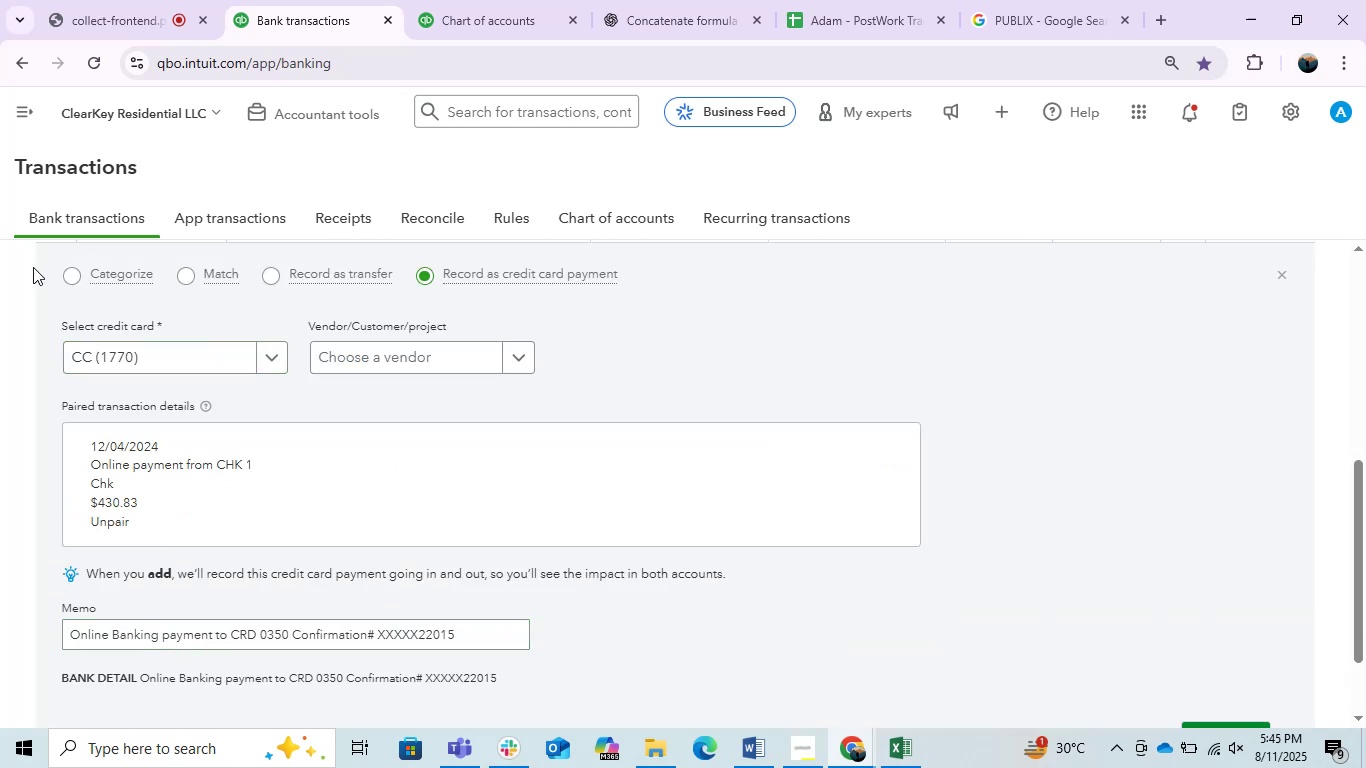 
left_click([62, 273])
 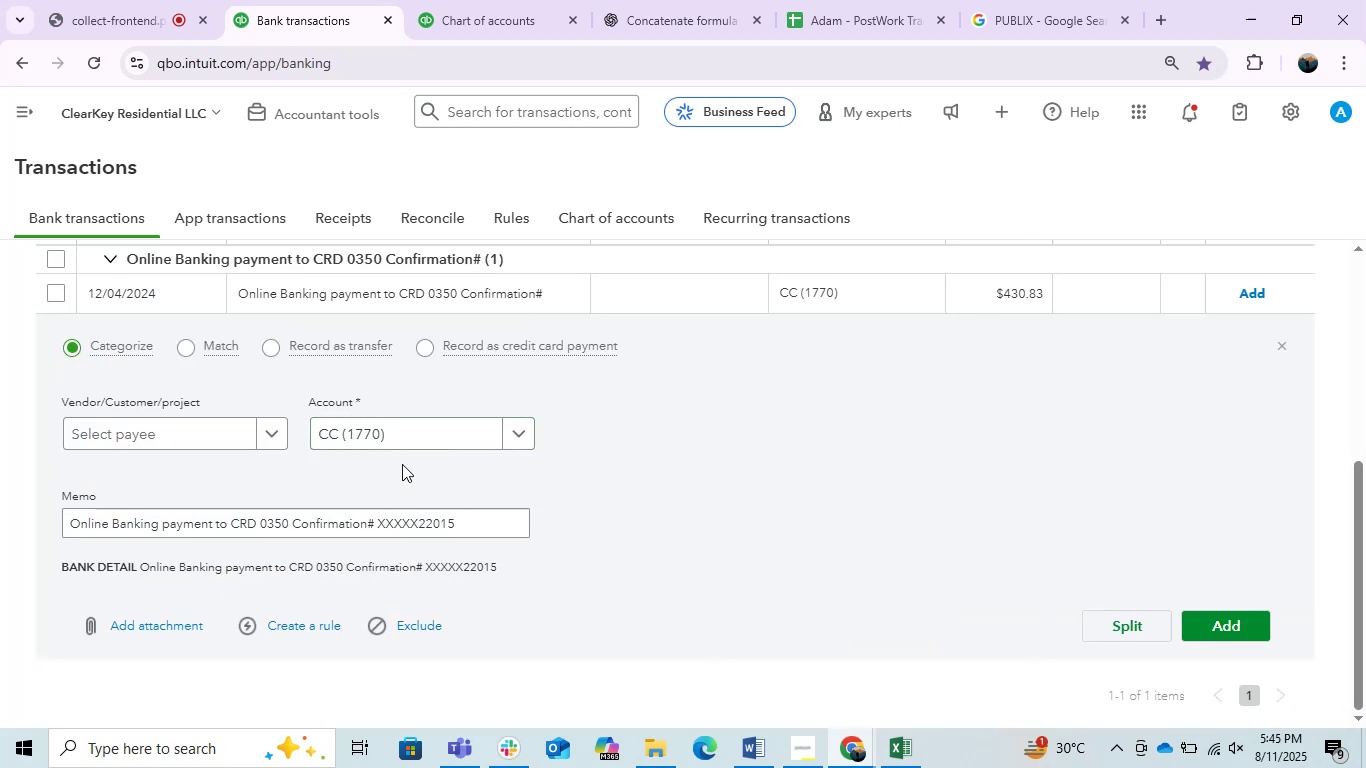 
left_click([375, 434])
 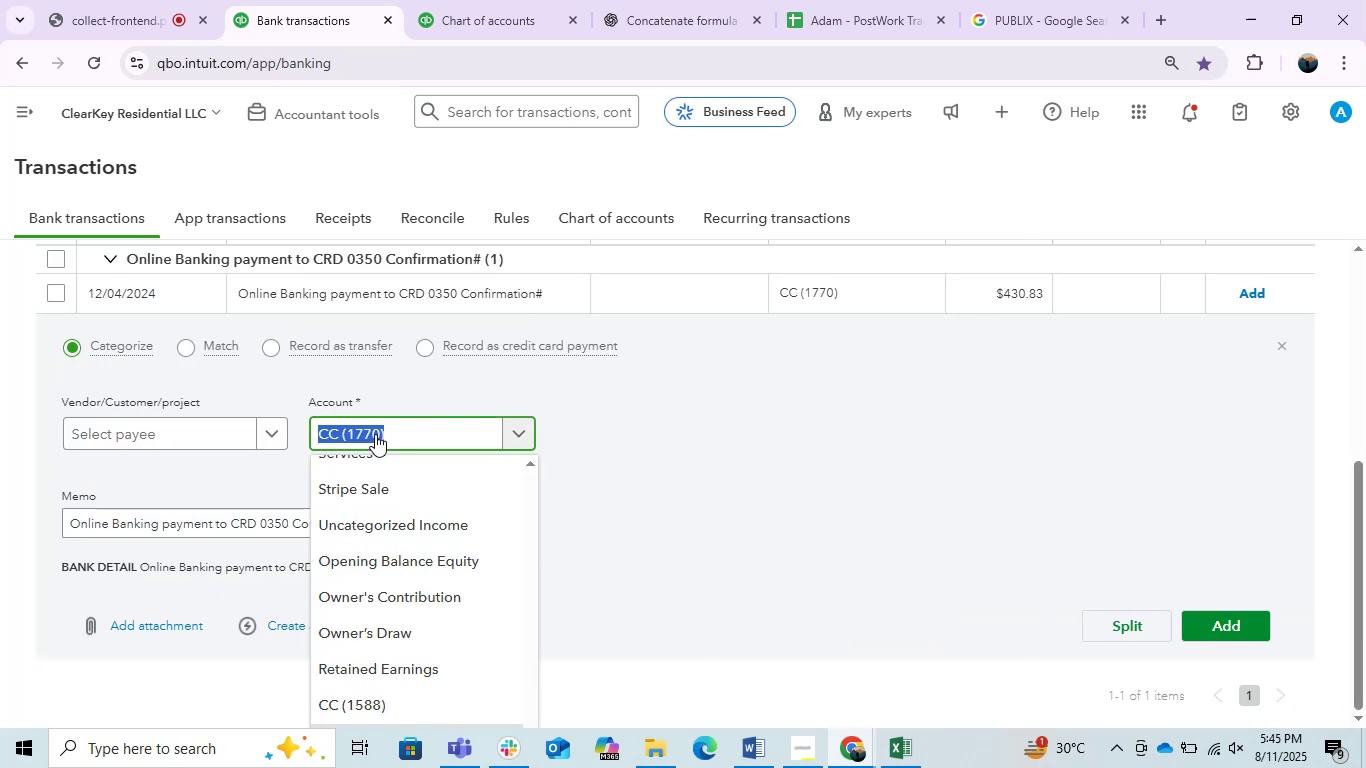 
type(tr)
 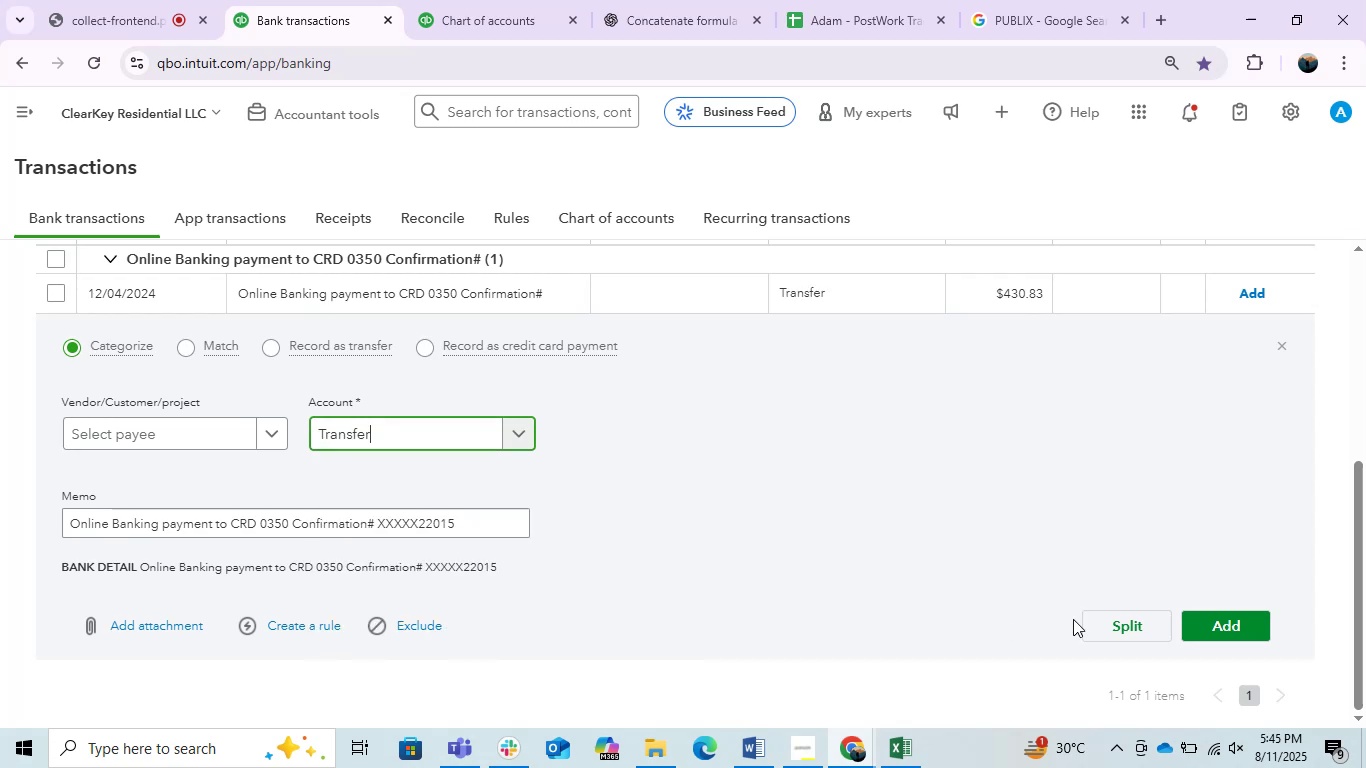 
left_click([1234, 616])
 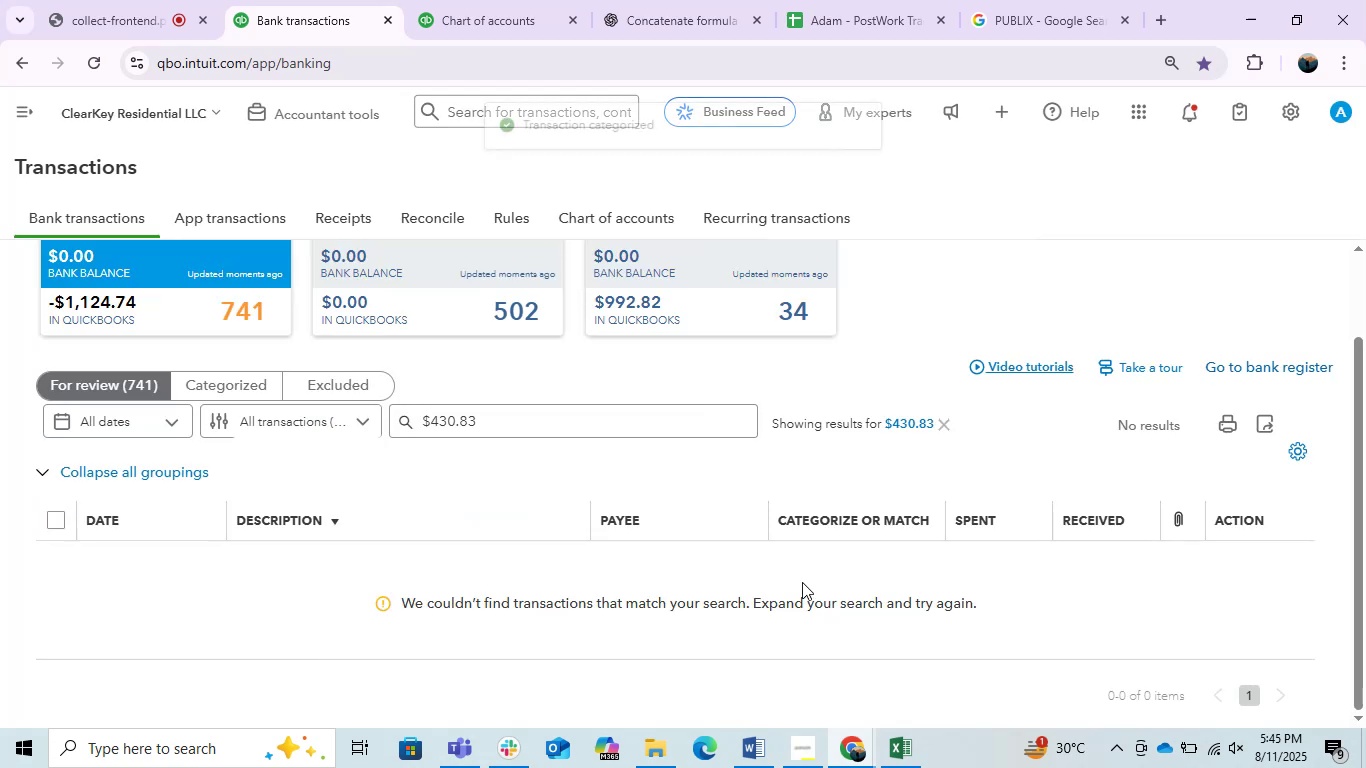 
scroll: coordinate [697, 575], scroll_direction: up, amount: 1.0
 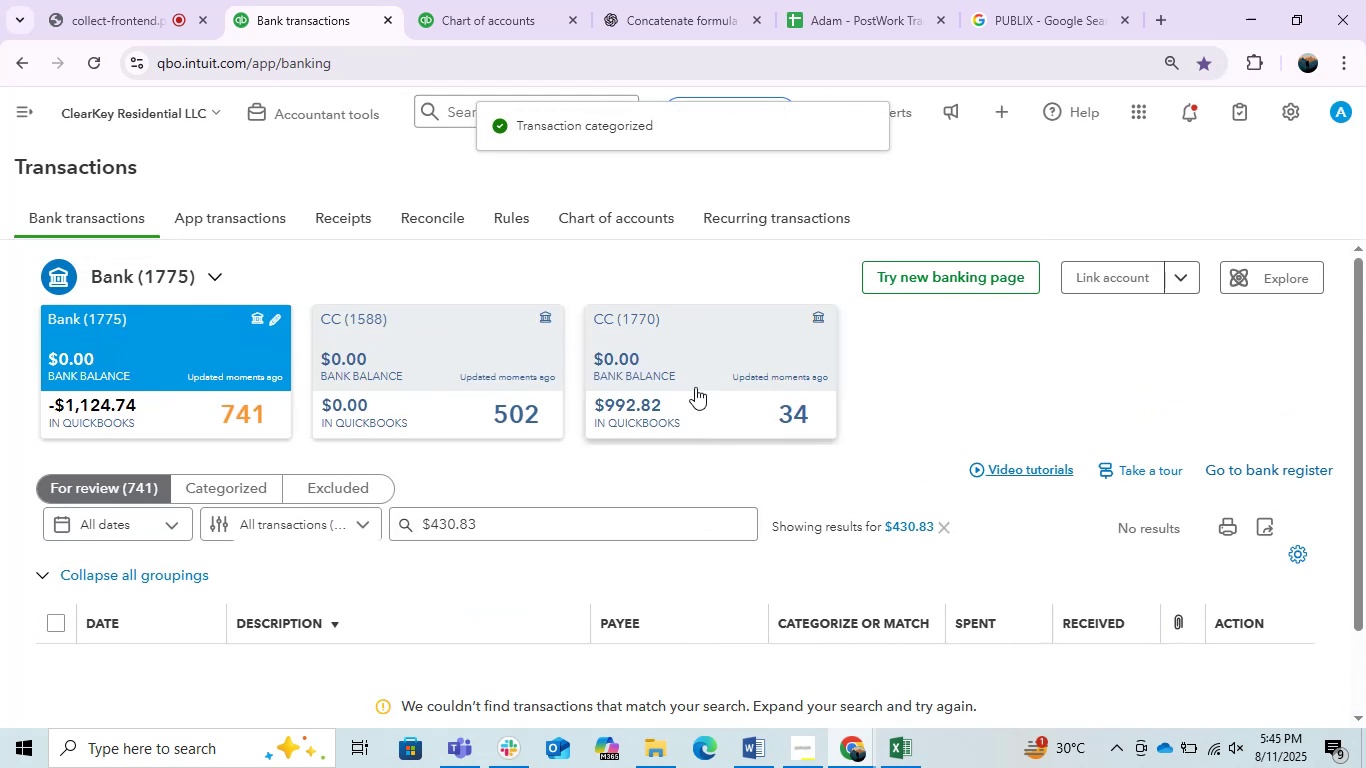 
left_click([691, 377])
 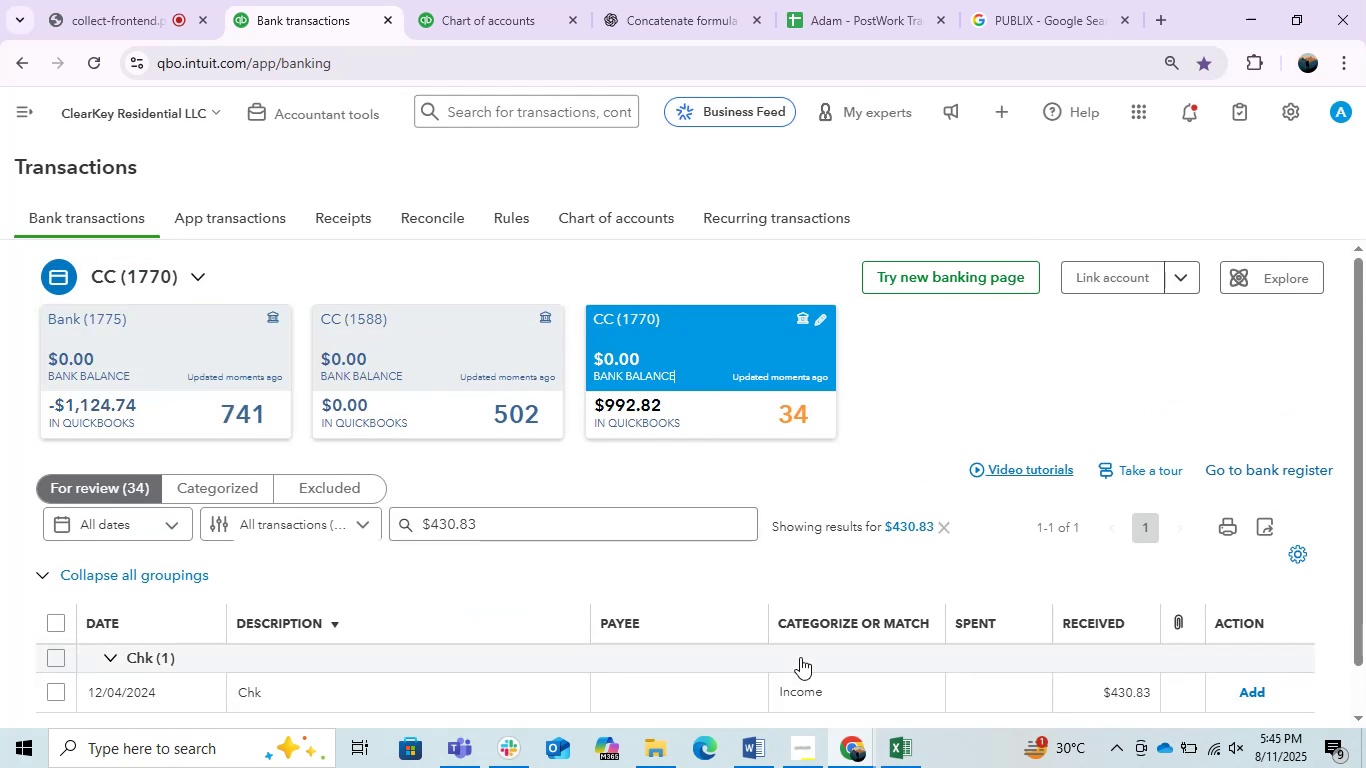 
left_click([830, 682])
 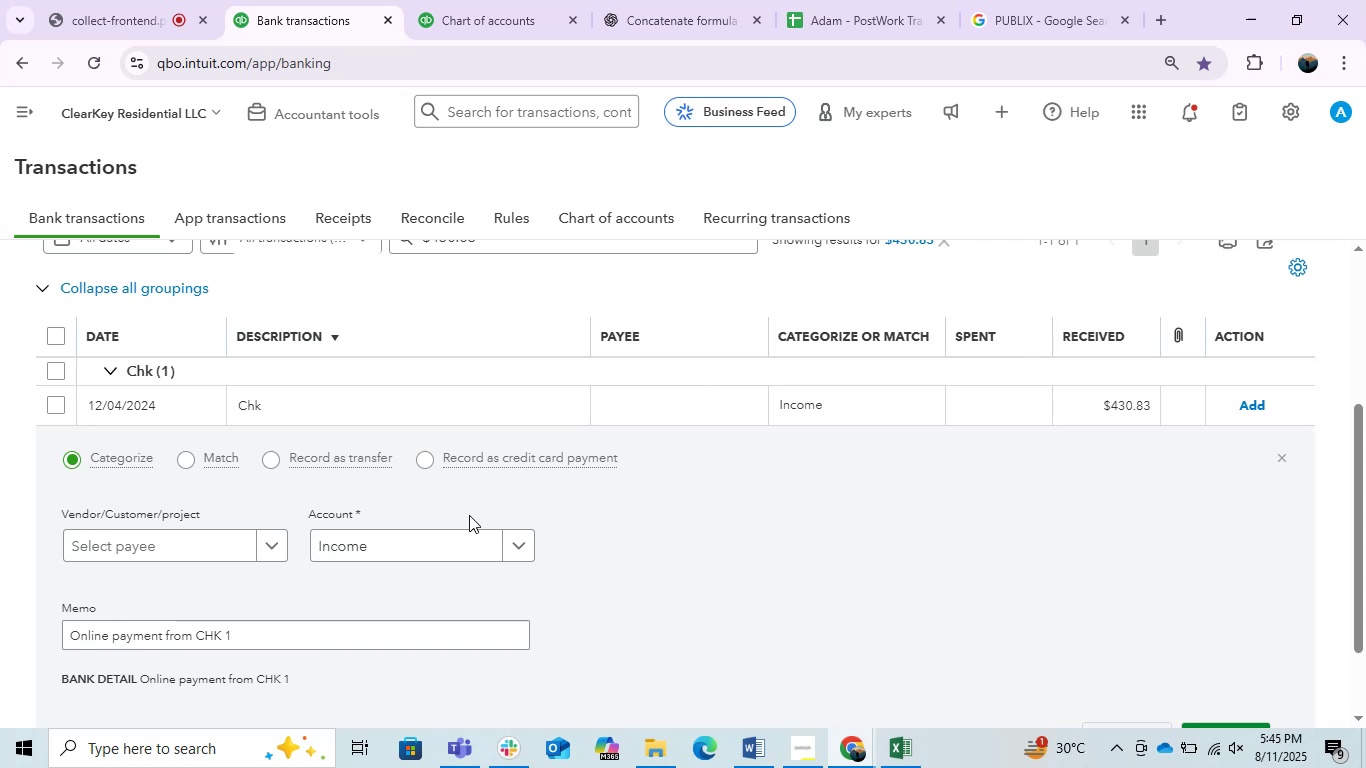 
left_click([417, 557])
 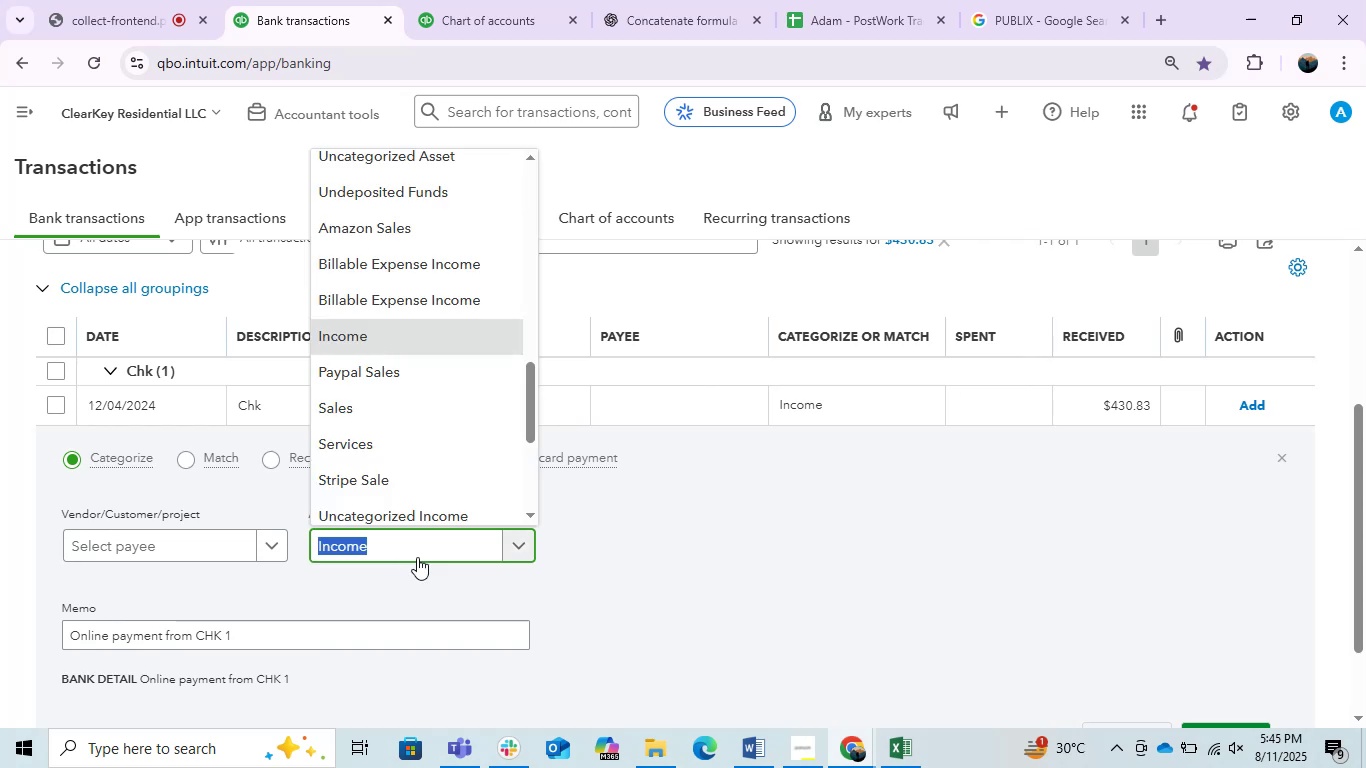 
type(tr)
 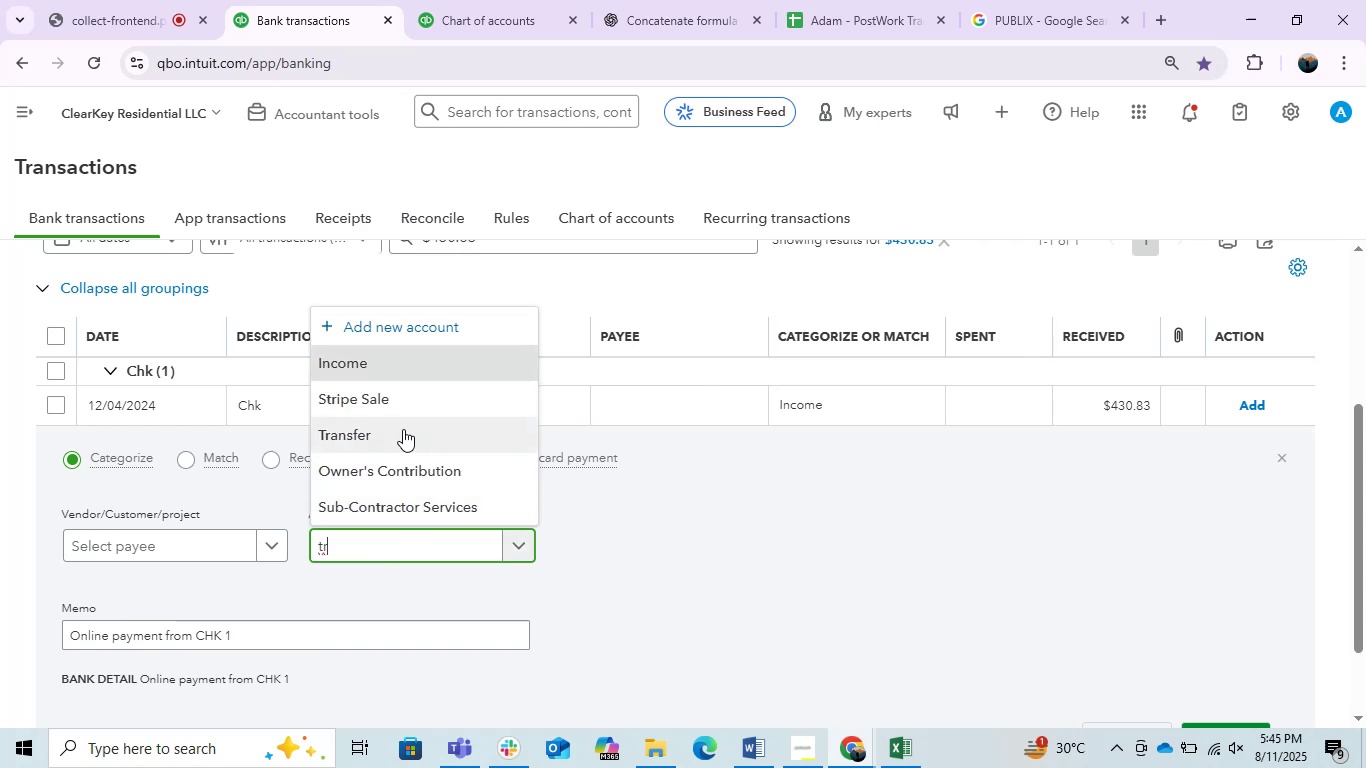 
left_click([391, 434])
 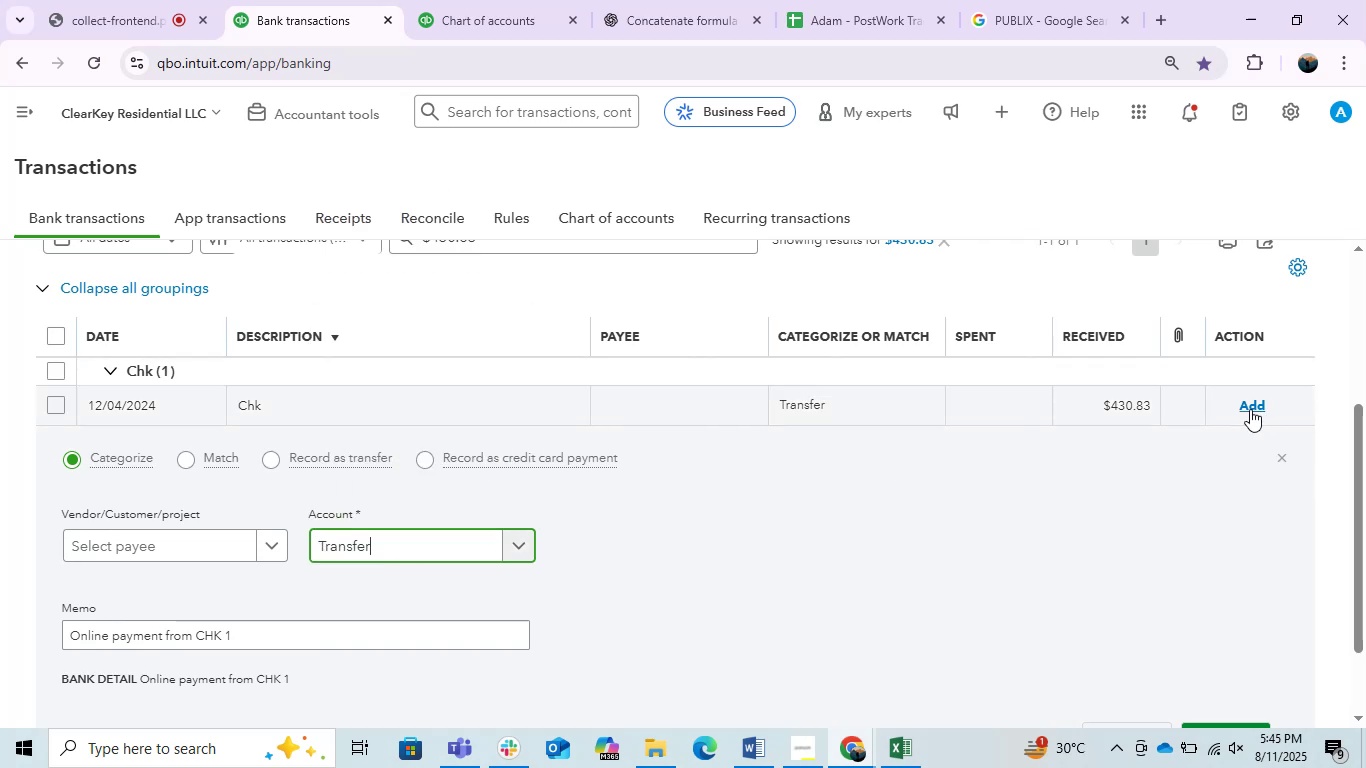 
left_click([1250, 409])
 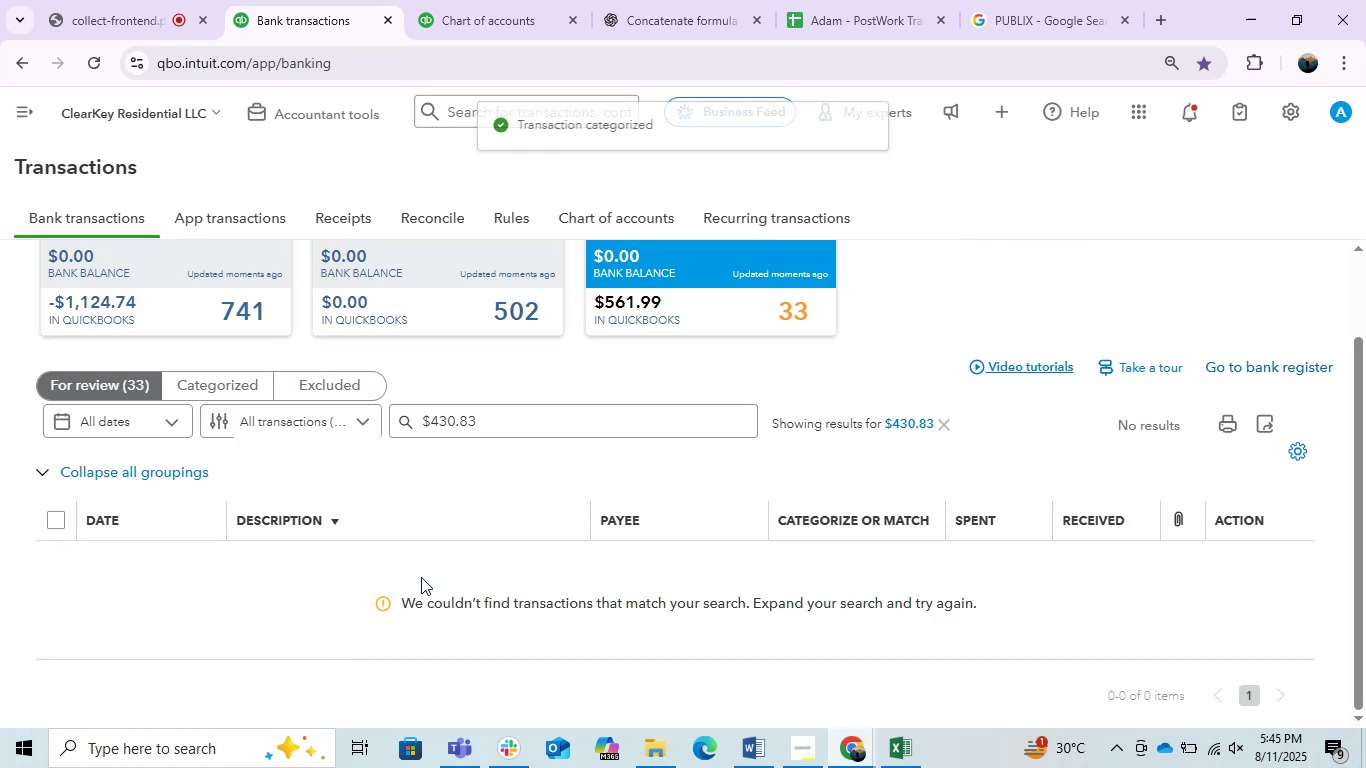 
scroll: coordinate [803, 496], scroll_direction: down, amount: 2.0
 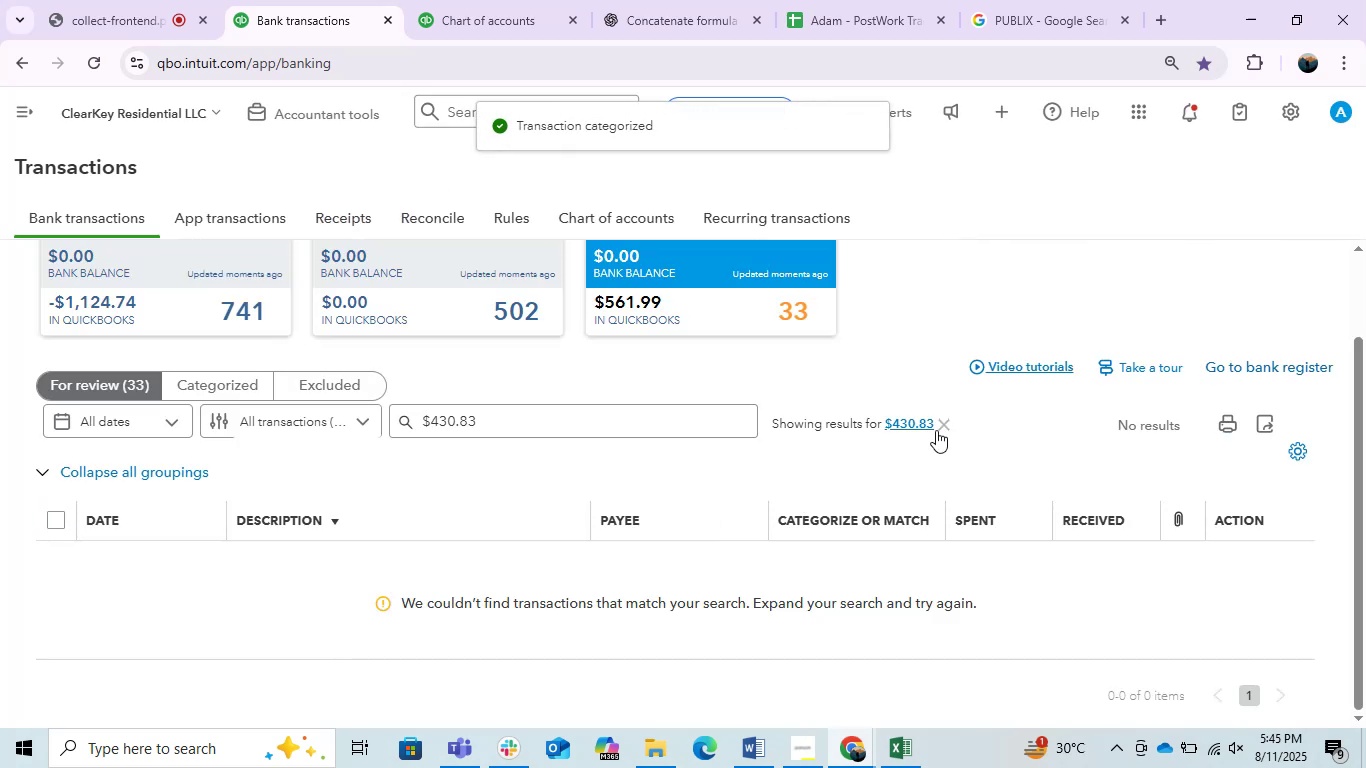 
left_click([945, 427])
 